 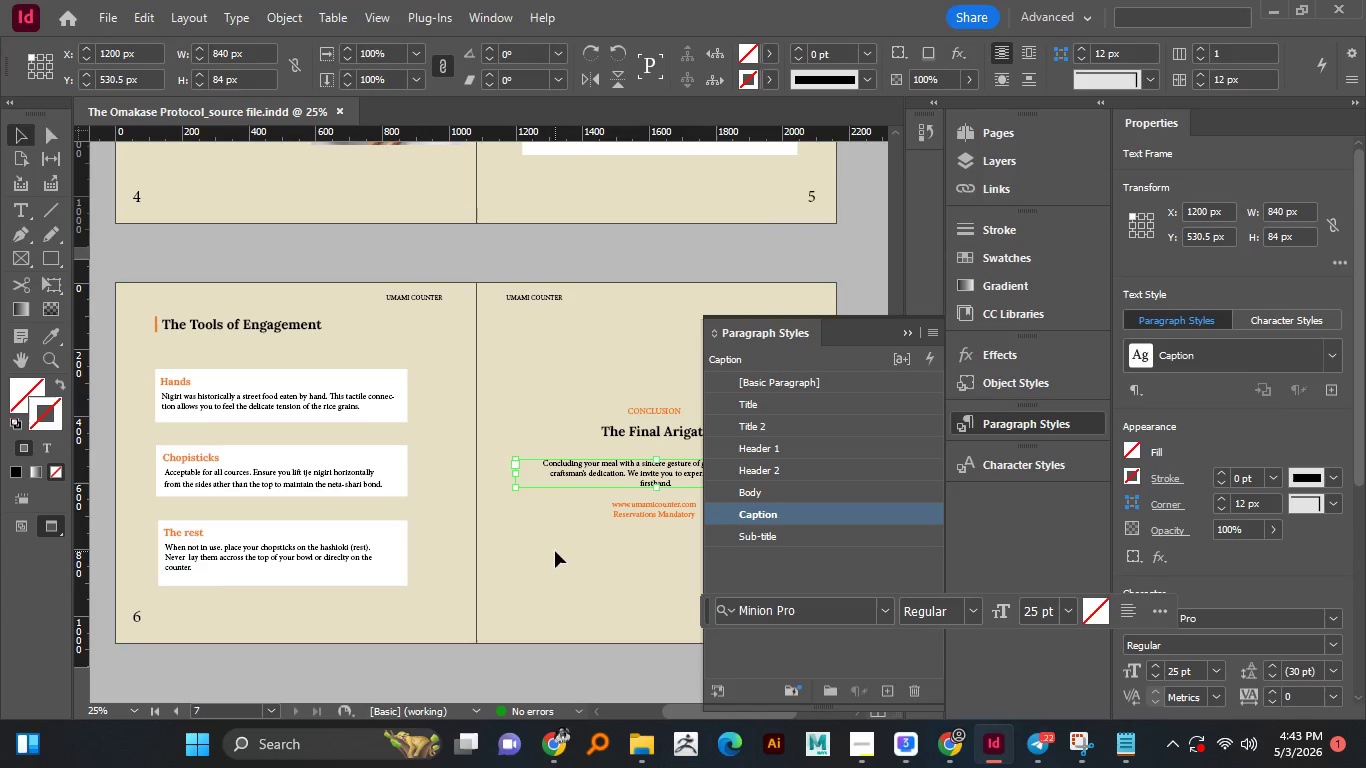 
left_click([555, 551])
 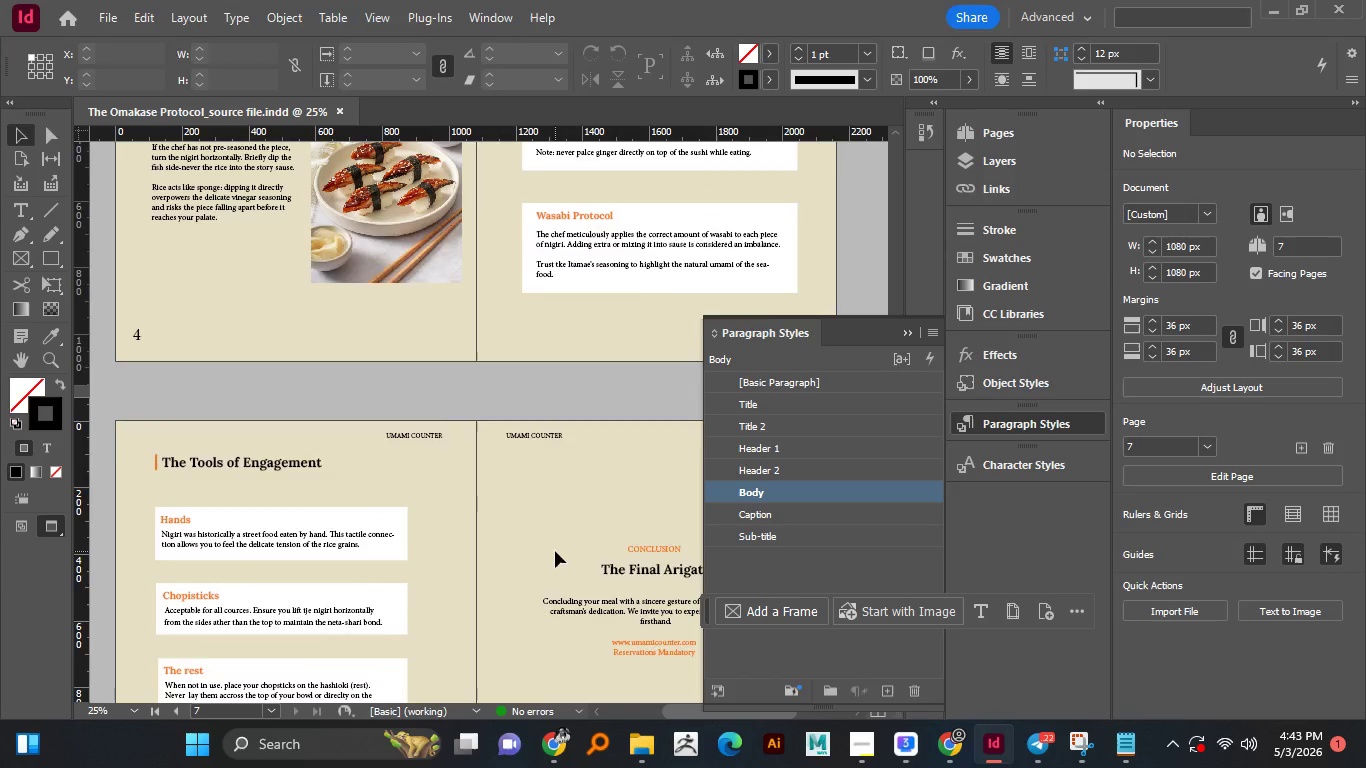 
scroll: coordinate [555, 551], scroll_direction: up, amount: 27.0
 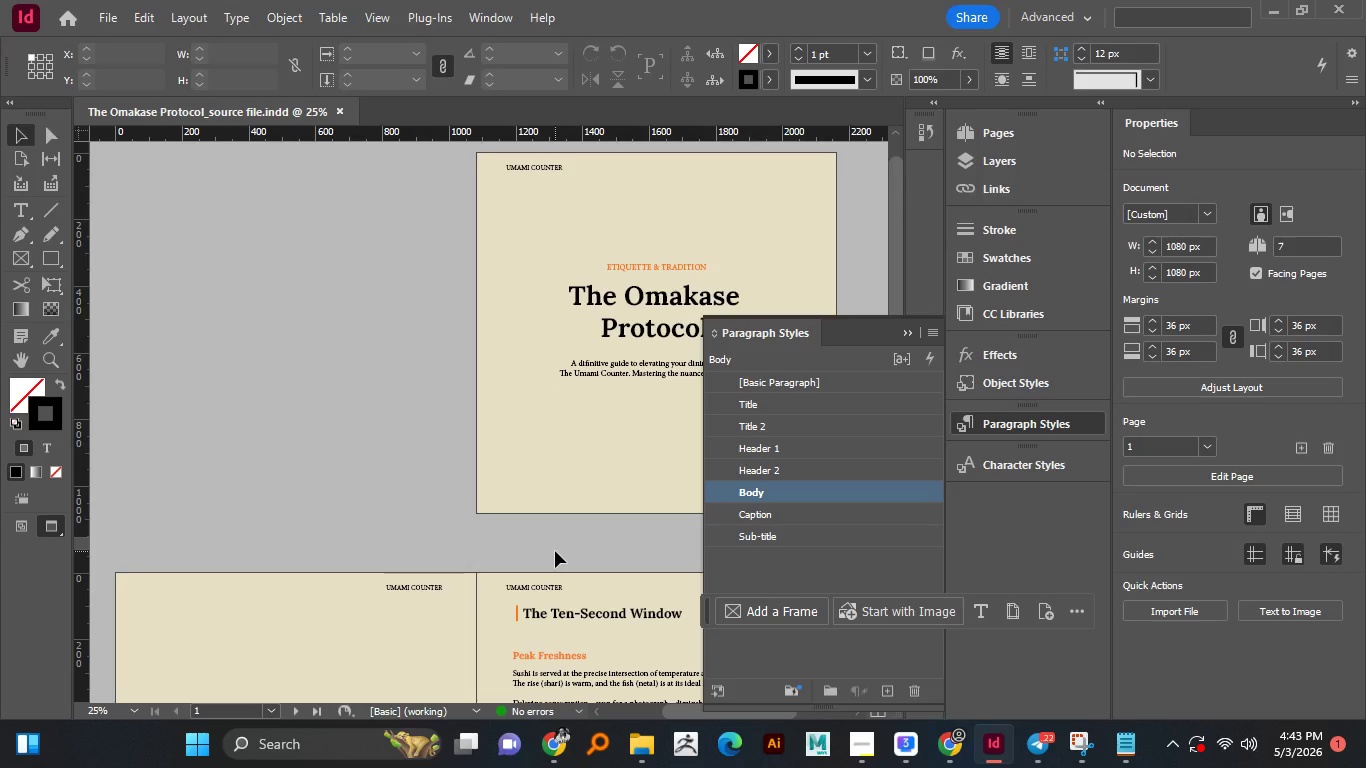 
scroll: coordinate [555, 551], scroll_direction: none, amount: 0.0
 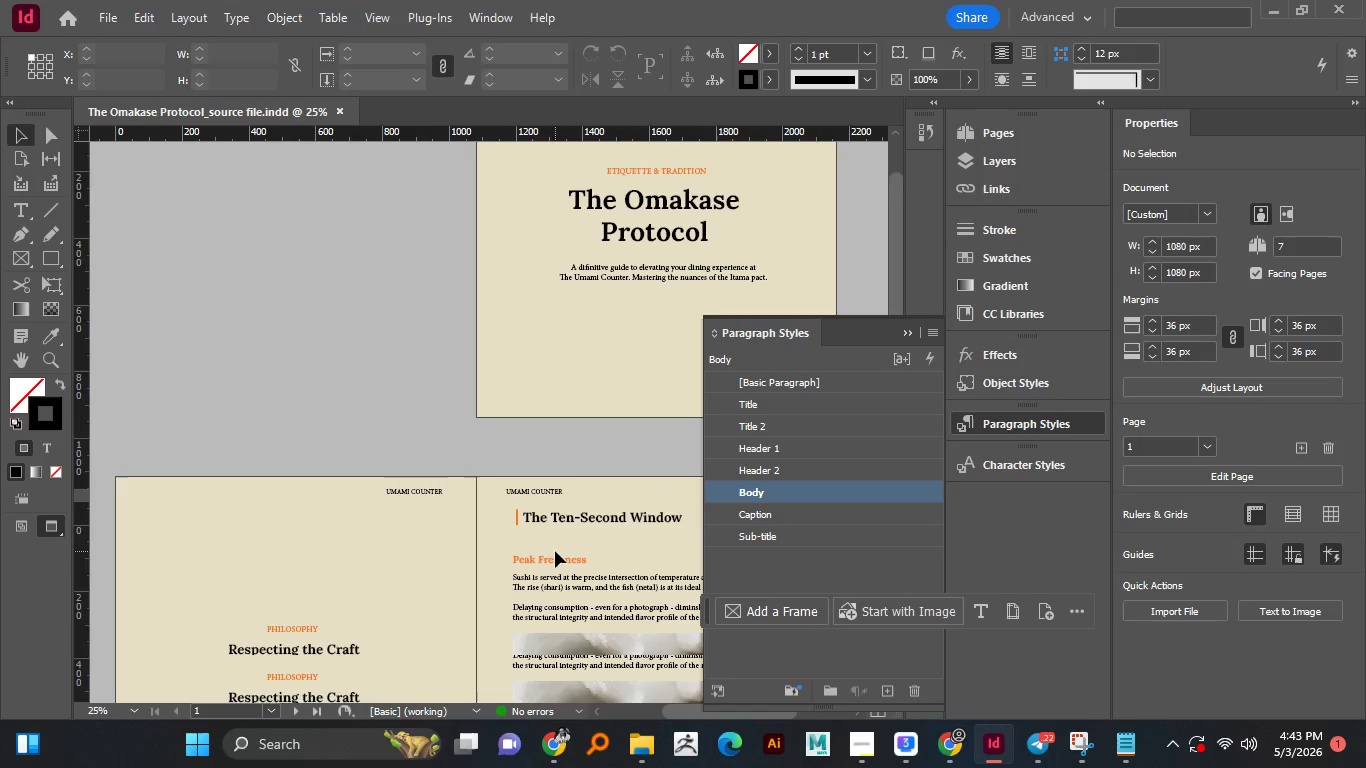 
scroll: coordinate [555, 551], scroll_direction: down, amount: 1.0
 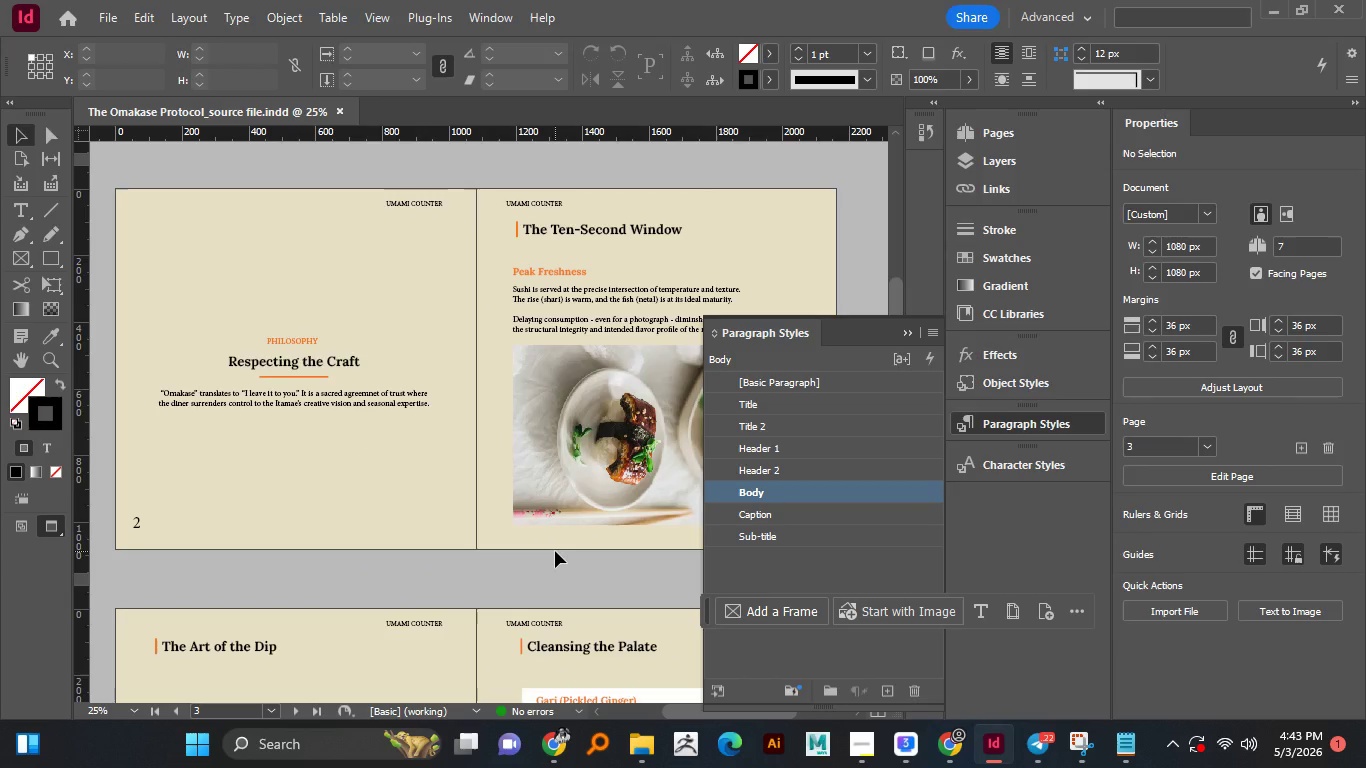 
left_click([574, 485])
 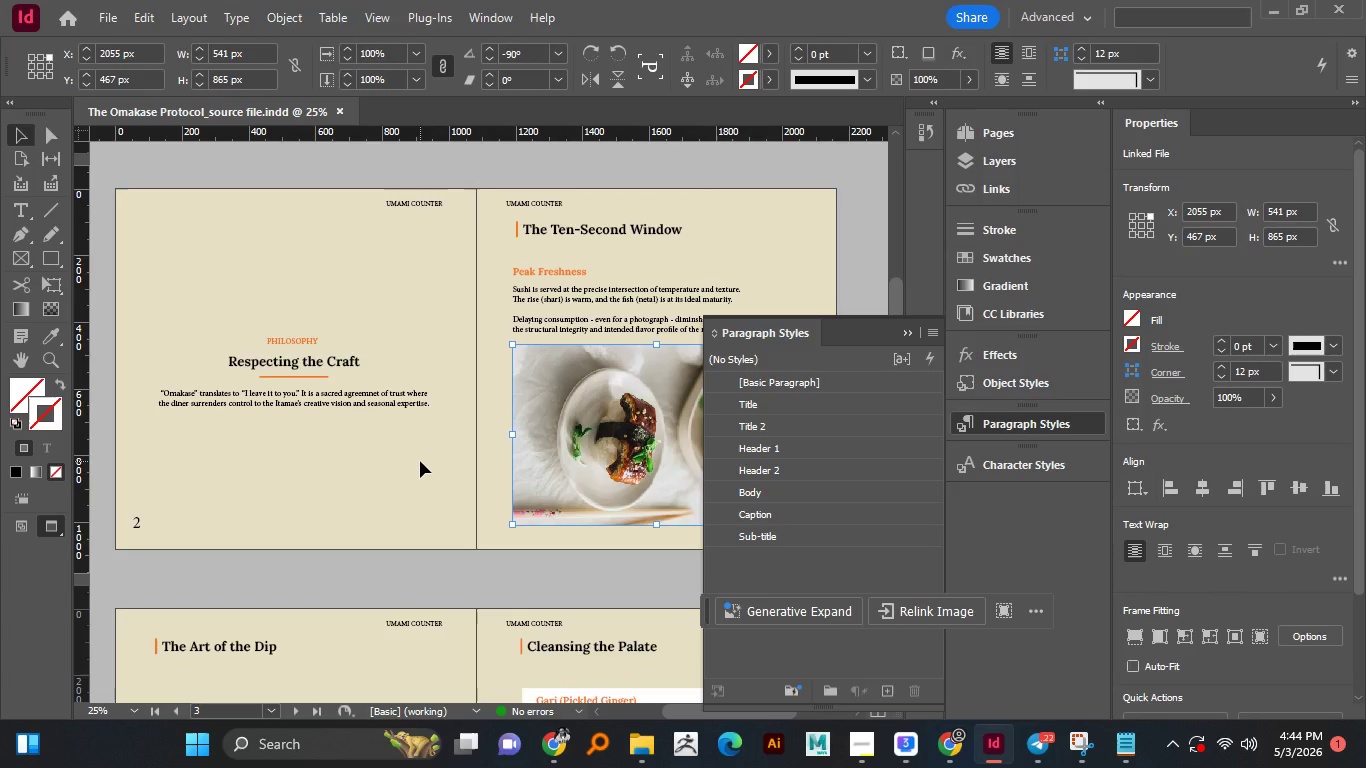 
wait(11.92)
 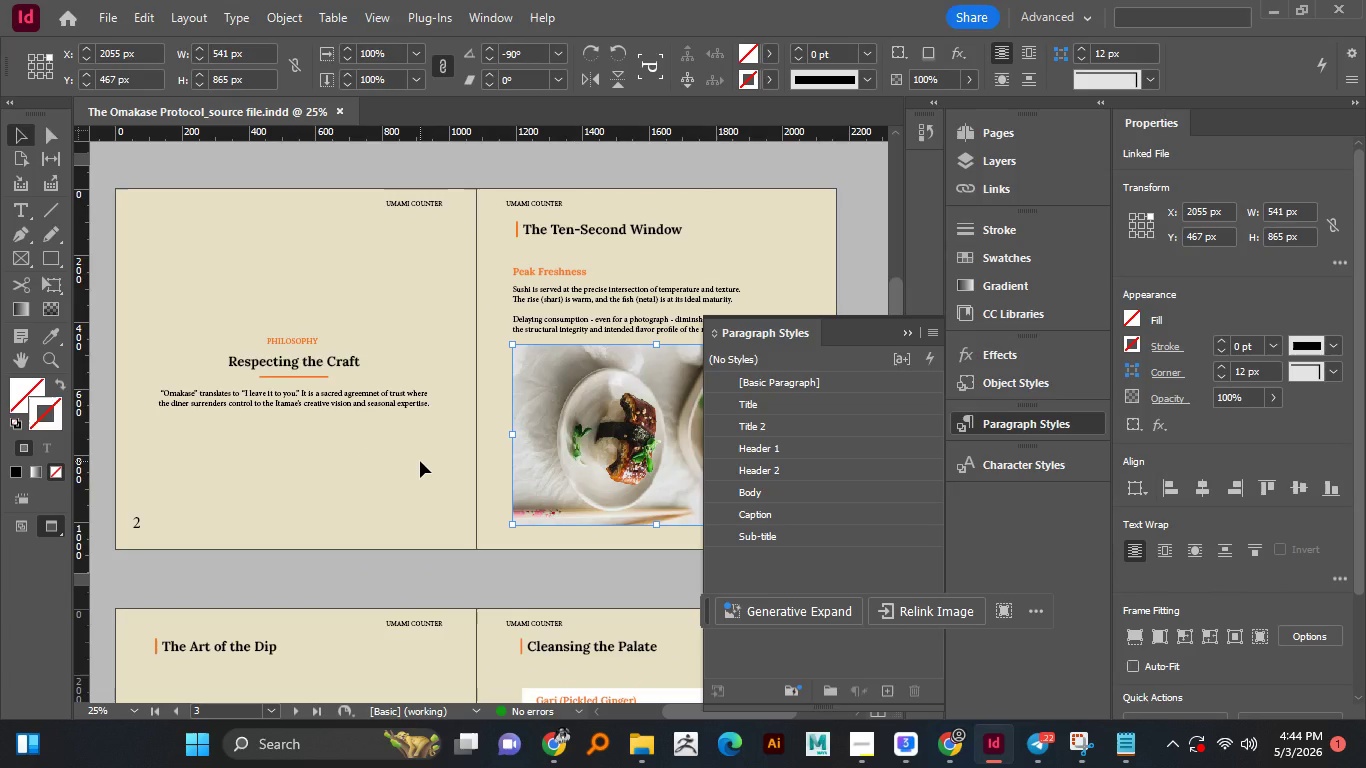 
scroll: coordinate [420, 461], scroll_direction: down, amount: 1.0
 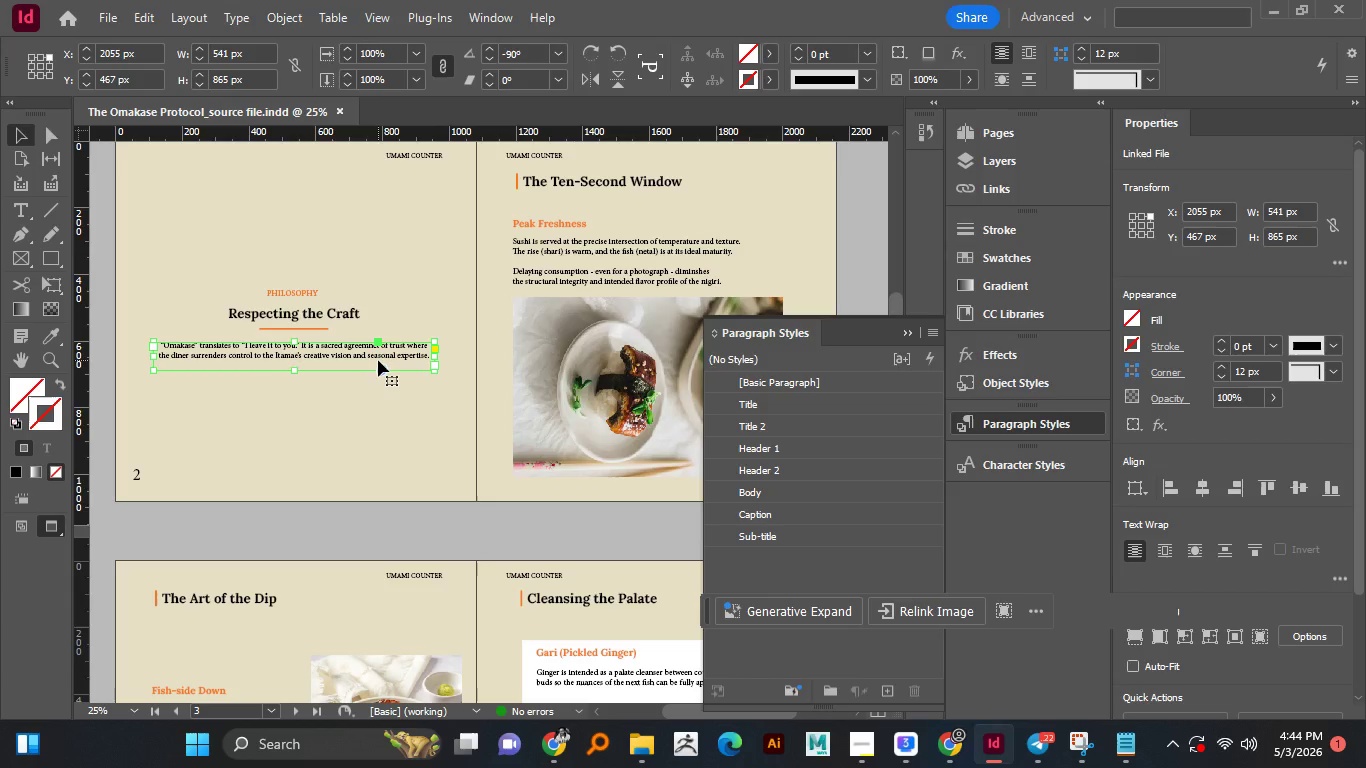 
left_click([378, 360])
 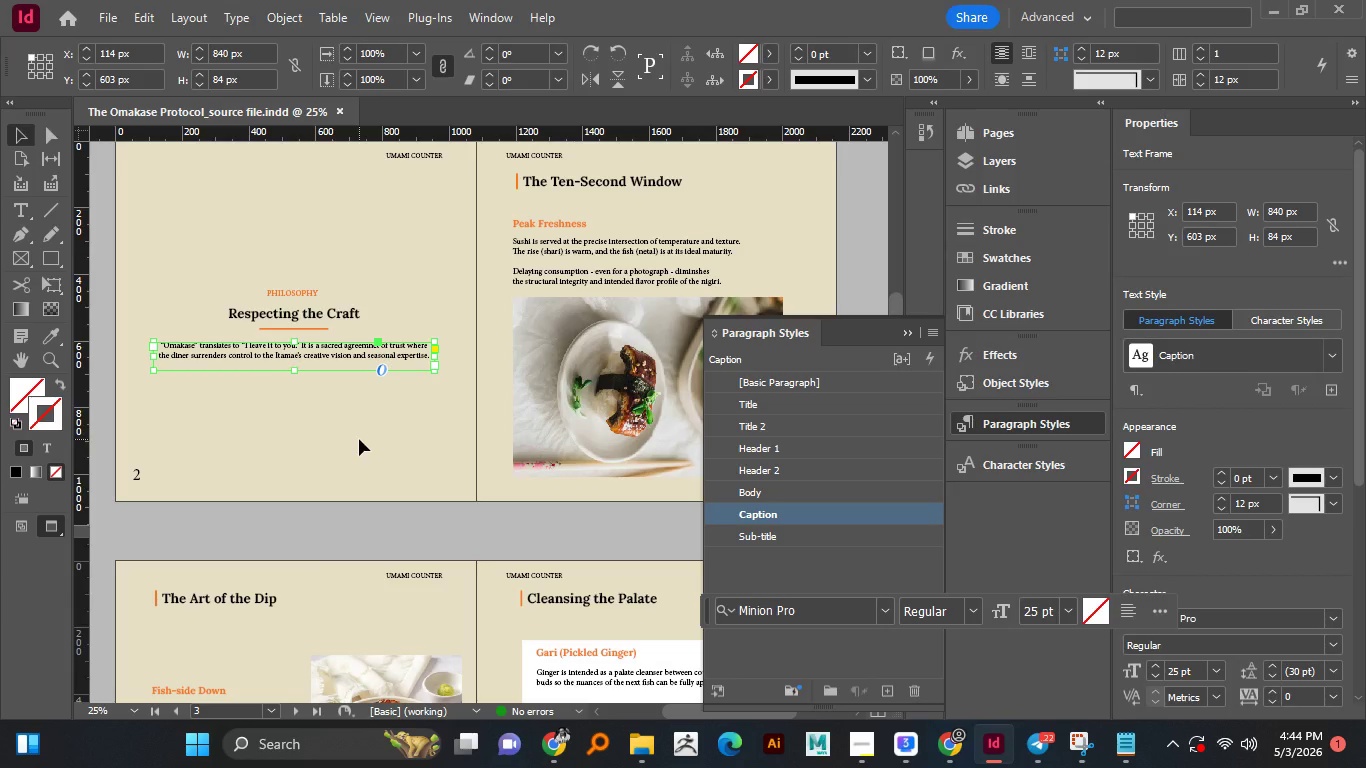 
left_click([359, 439])
 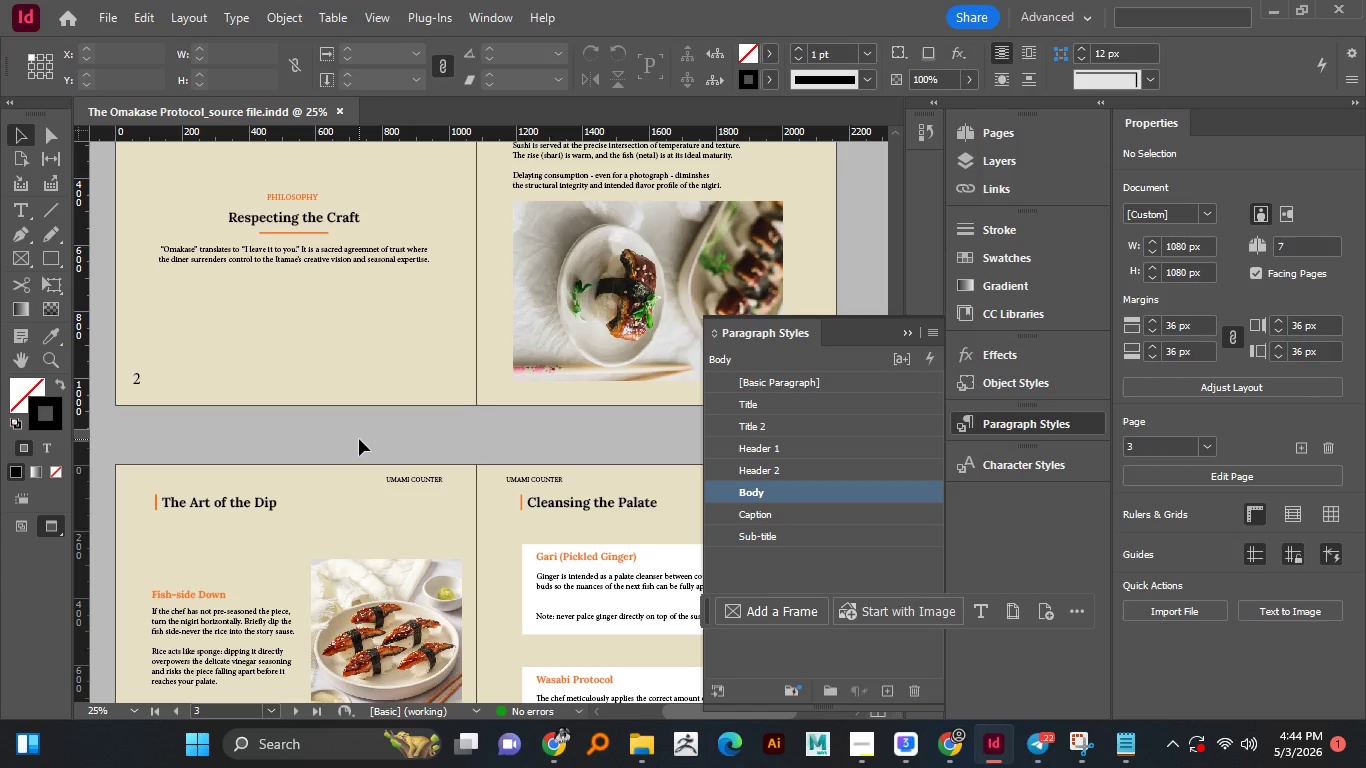 
scroll: coordinate [380, 561], scroll_direction: down, amount: 17.0
 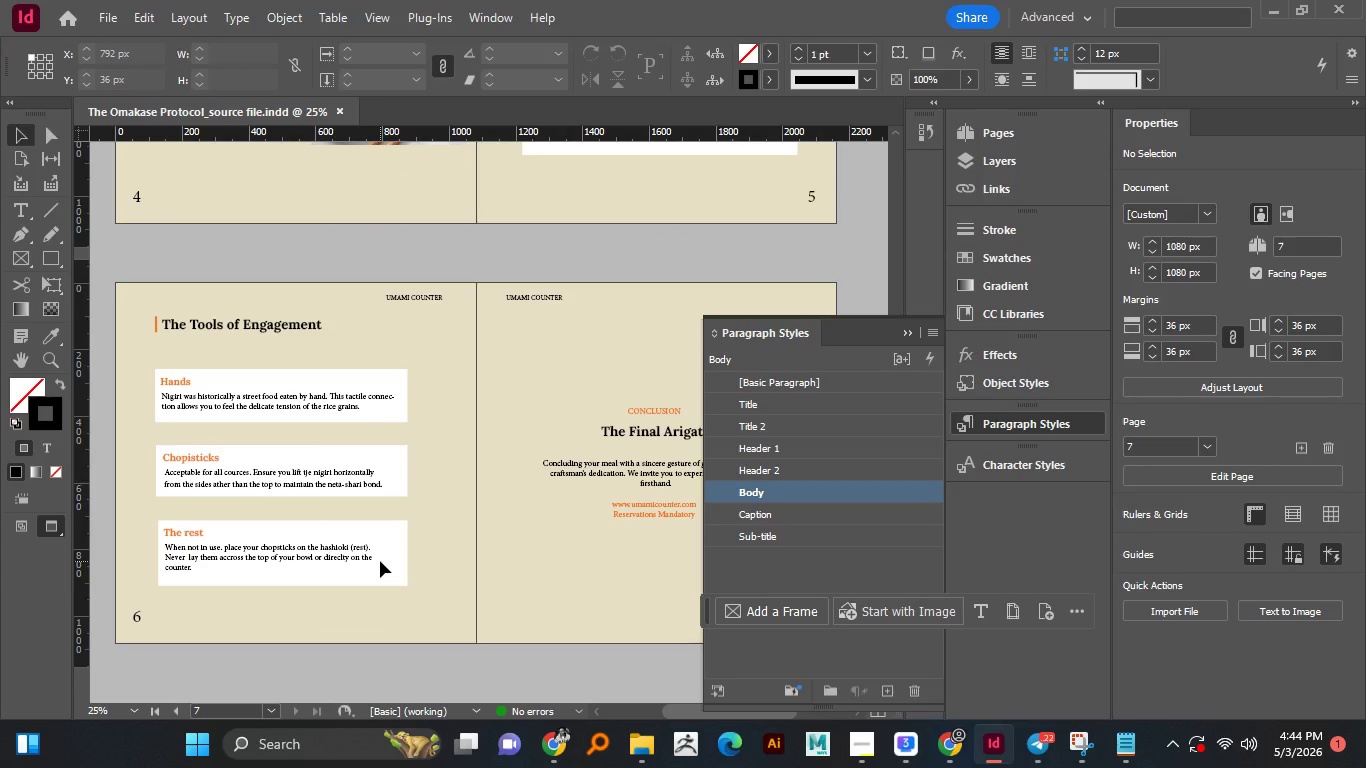 
wait(10.82)
 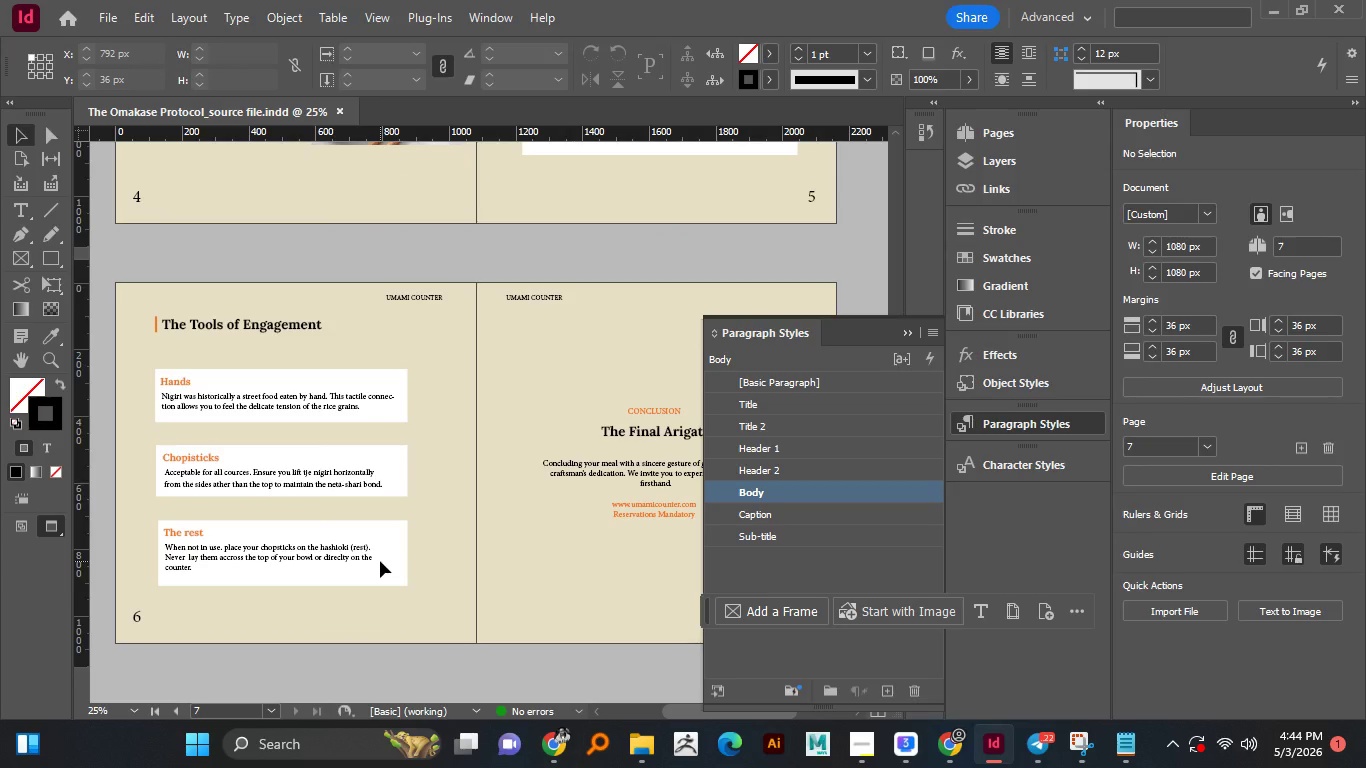 
scroll: coordinate [506, 556], scroll_direction: down, amount: 4.0
 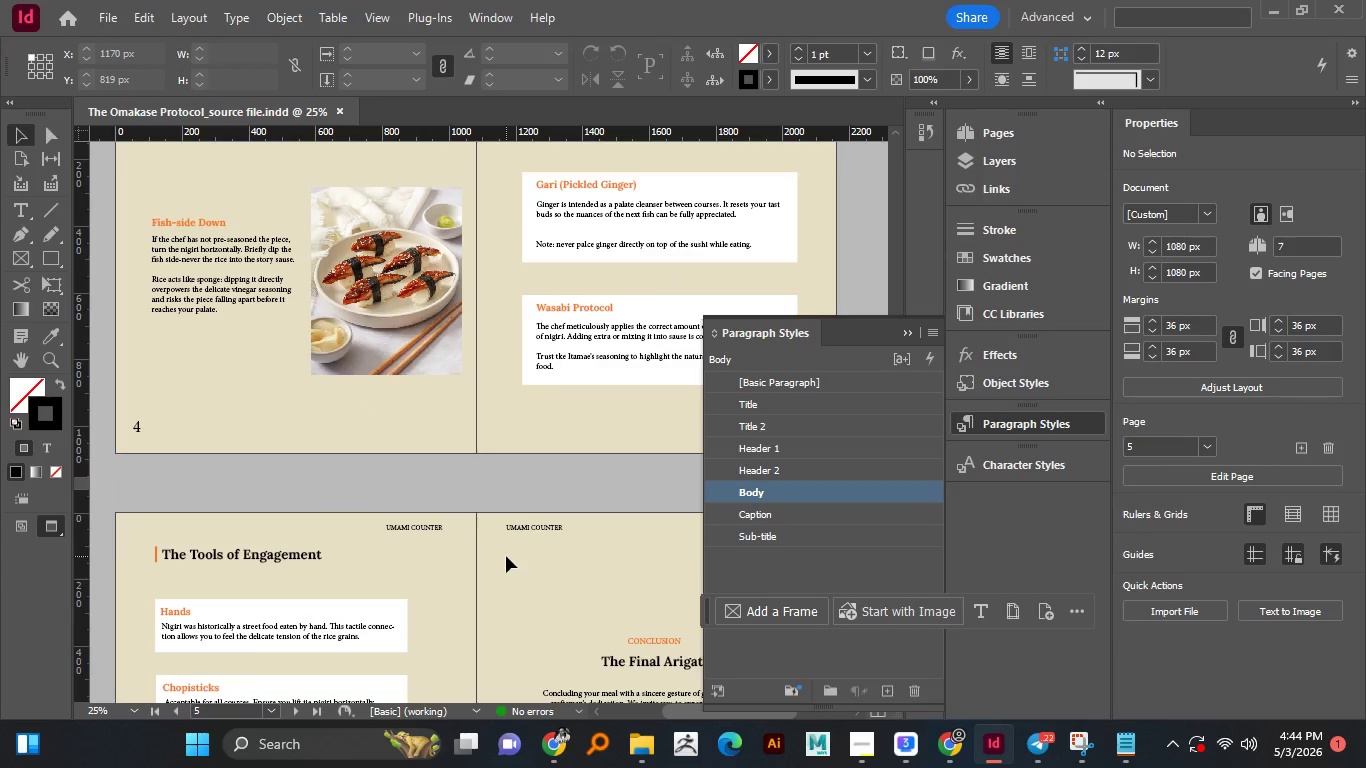 
scroll: coordinate [506, 556], scroll_direction: up, amount: 9.0
 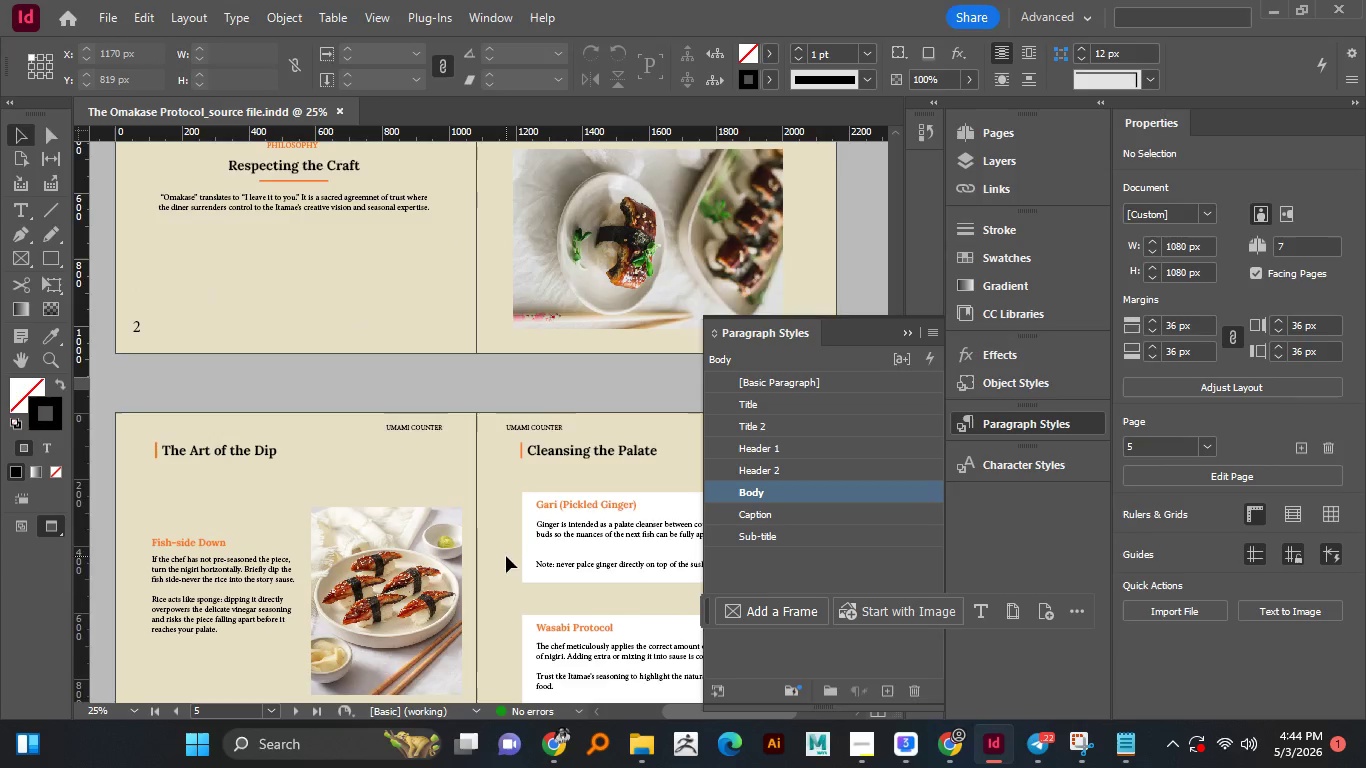 
scroll: coordinate [506, 556], scroll_direction: down, amount: 2.0
 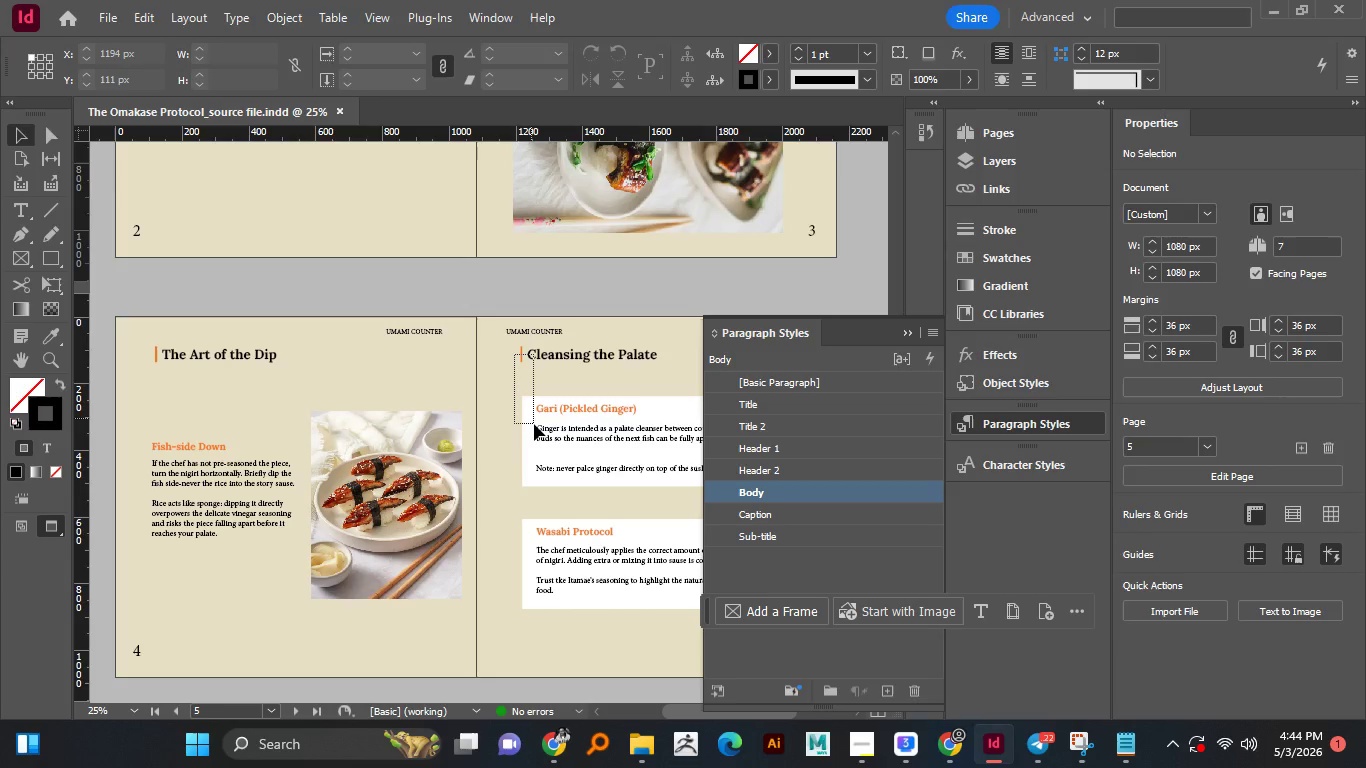 
left_click_drag(start_coordinate=[514, 354], to_coordinate=[534, 425])
 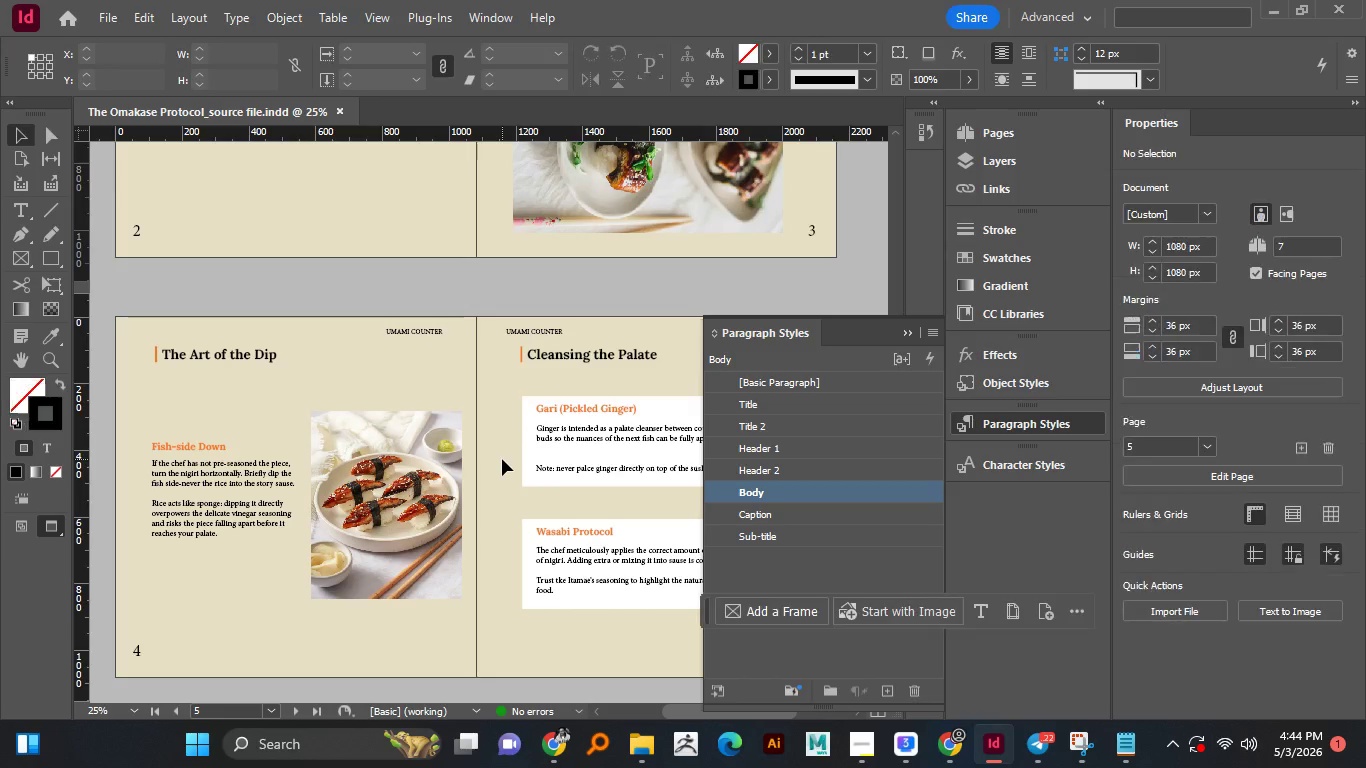 
left_click([502, 459])
 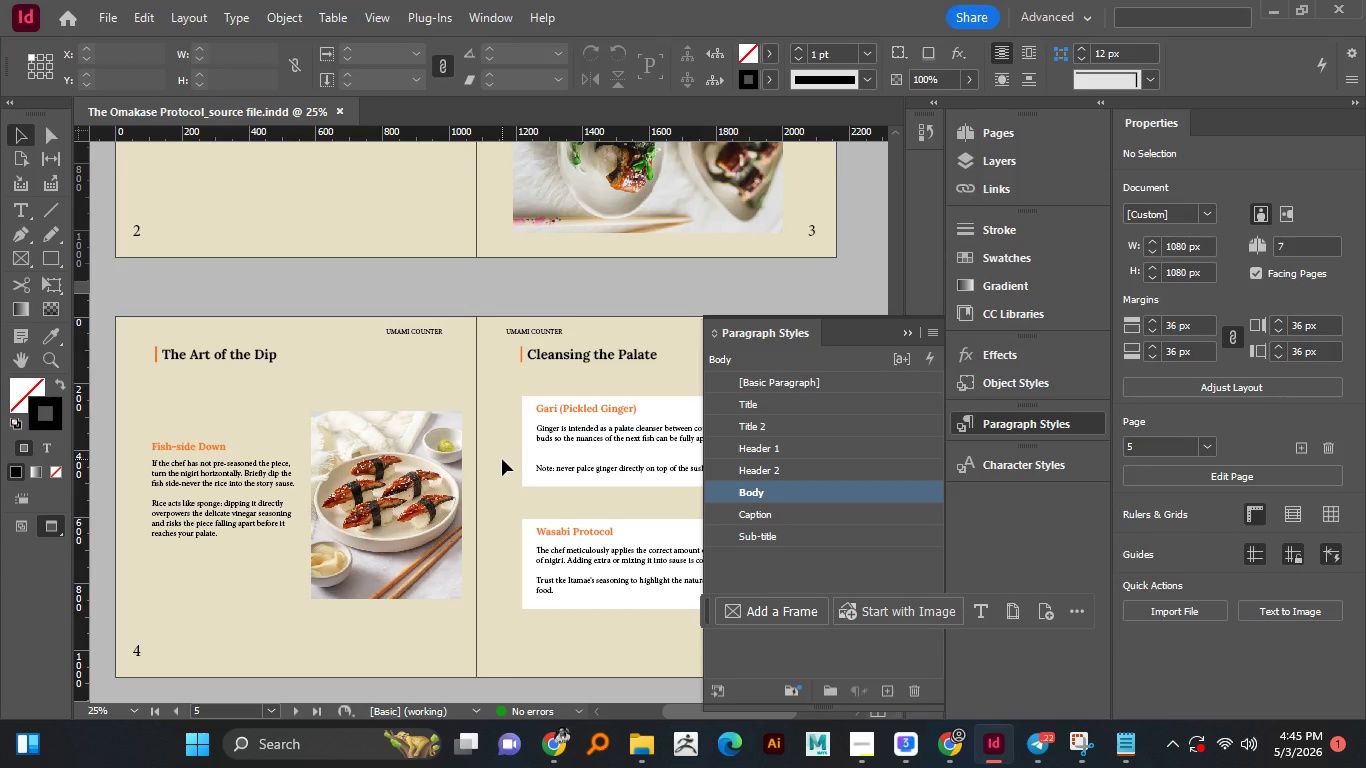 
wait(32.73)
 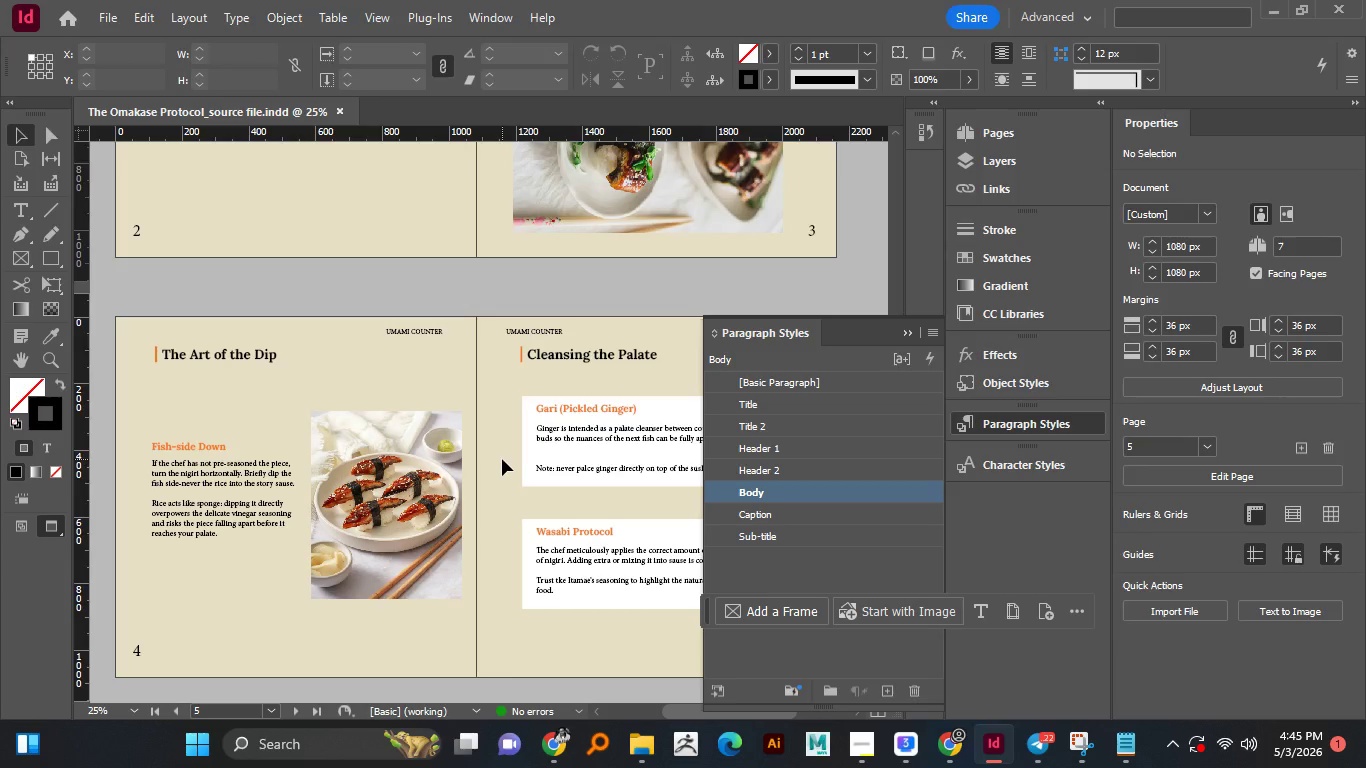 
scroll: coordinate [459, 518], scroll_direction: down, amount: 2.0
 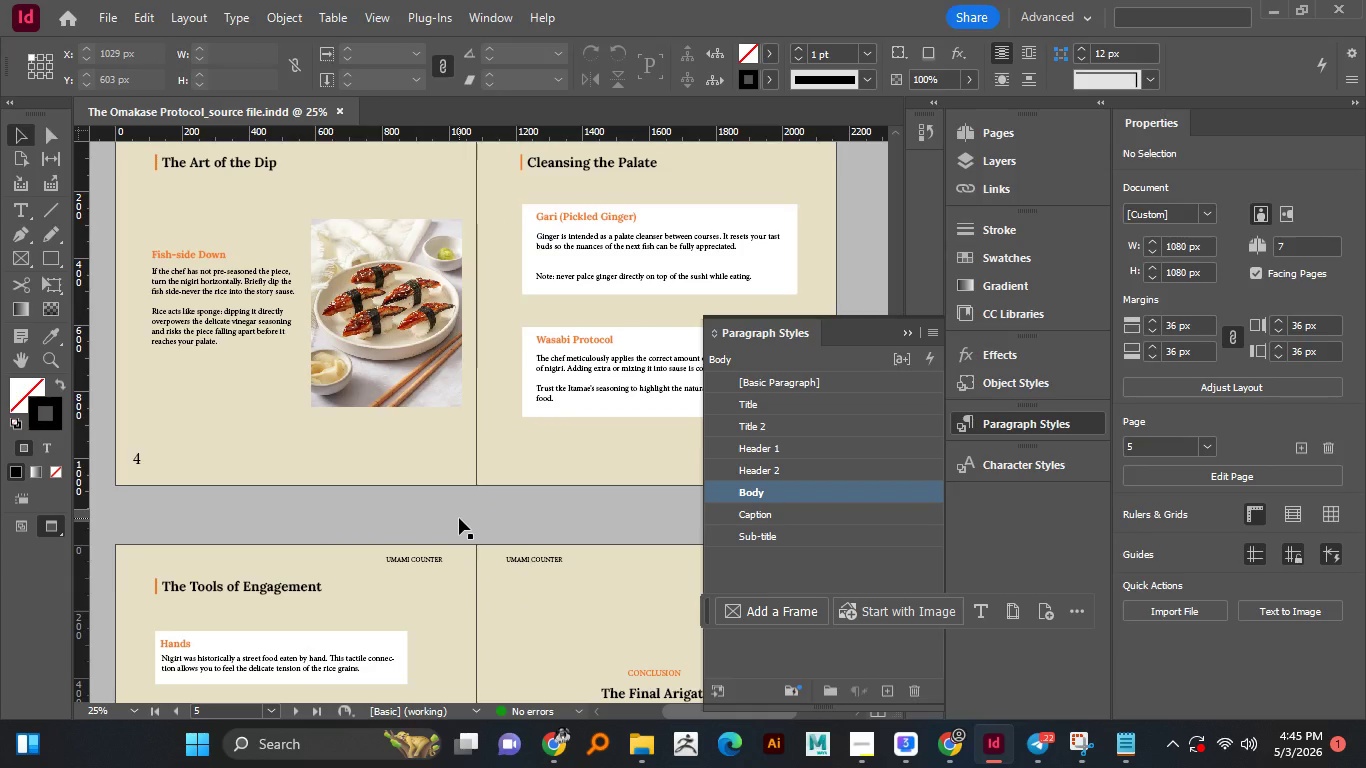 
scroll: coordinate [459, 518], scroll_direction: none, amount: 0.0
 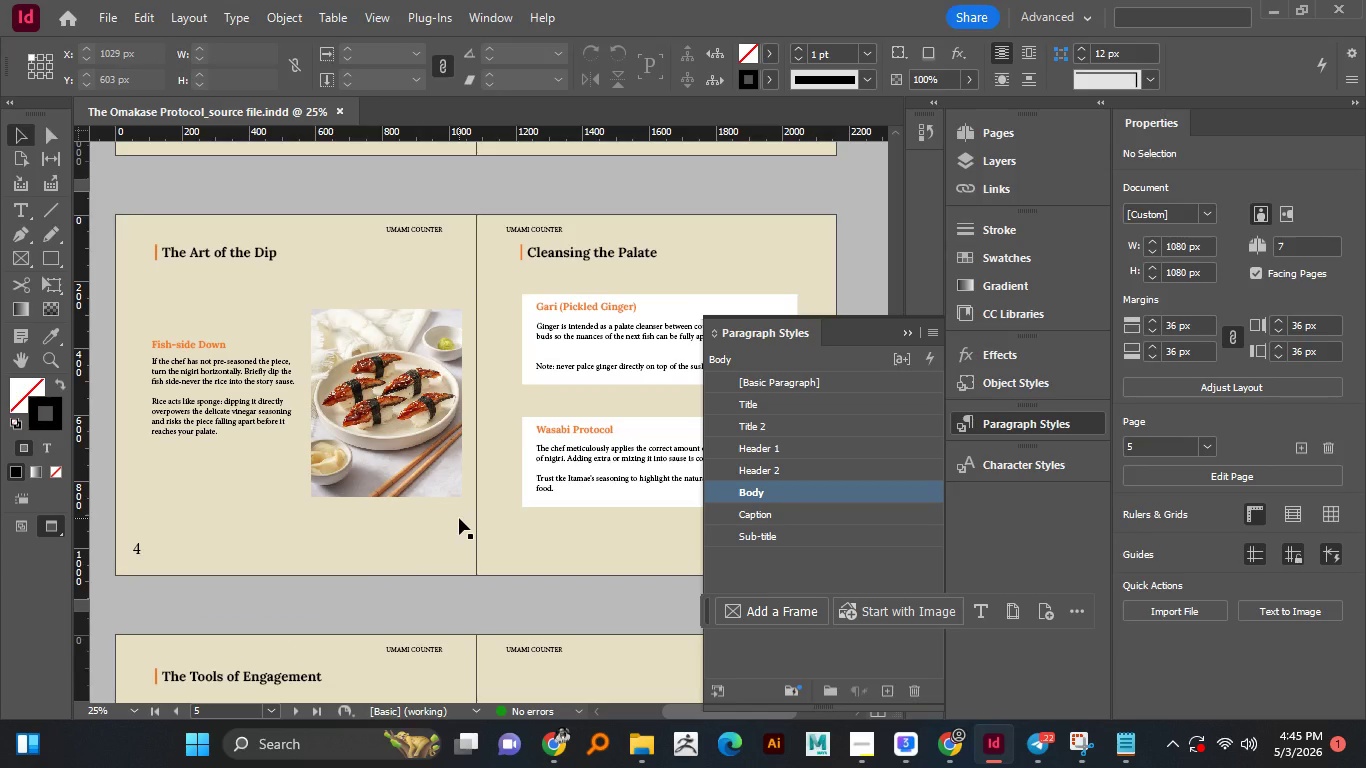 
scroll: coordinate [459, 518], scroll_direction: up, amount: 1.0
 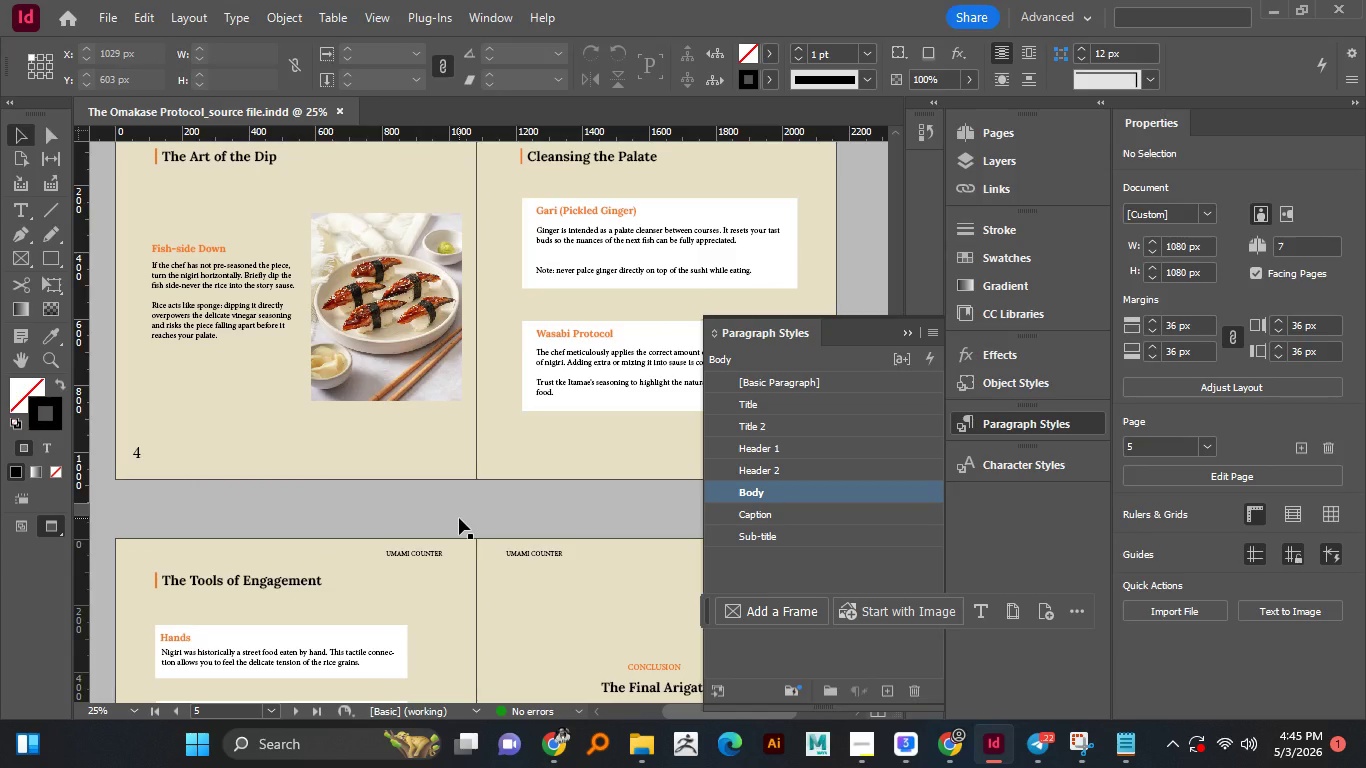 
scroll: coordinate [459, 518], scroll_direction: down, amount: 1.0
 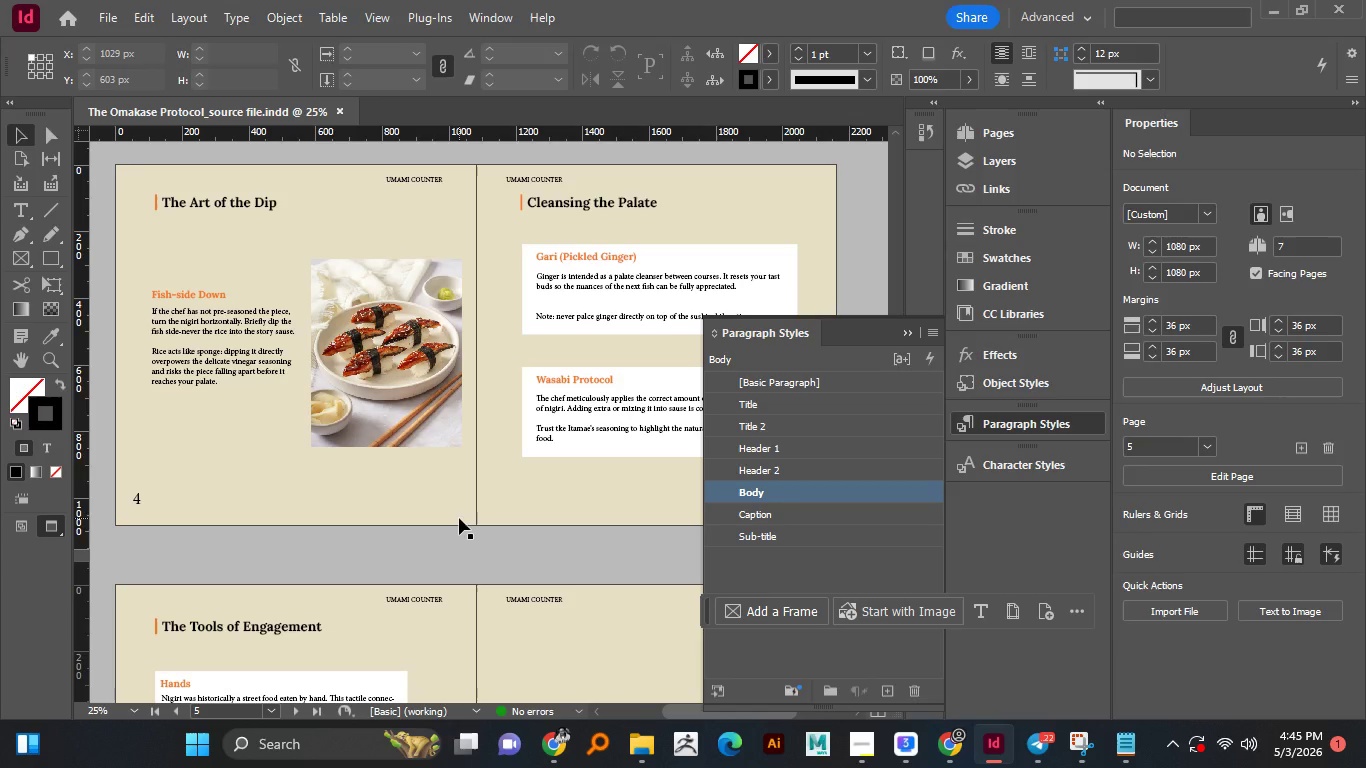 
scroll: coordinate [459, 518], scroll_direction: none, amount: 0.0
 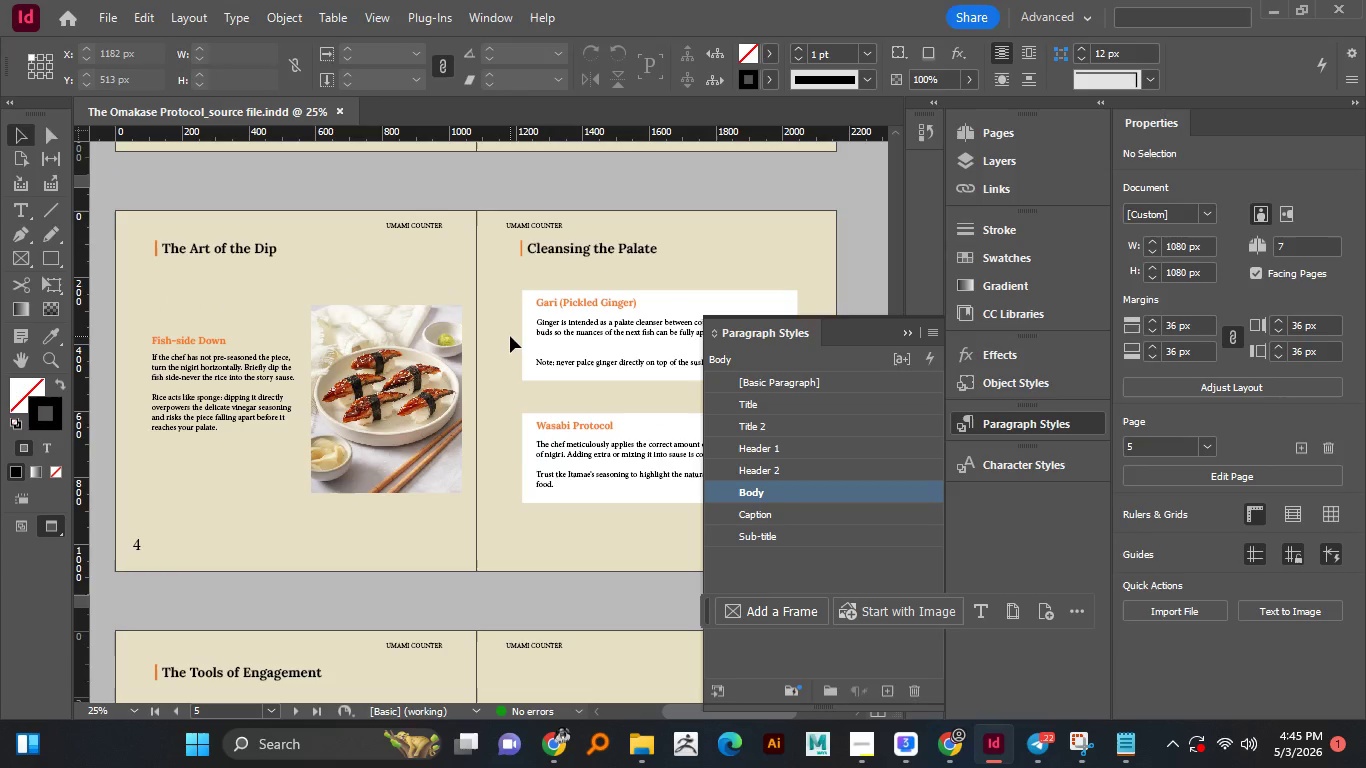 
scroll: coordinate [510, 336], scroll_direction: up, amount: 1.0
 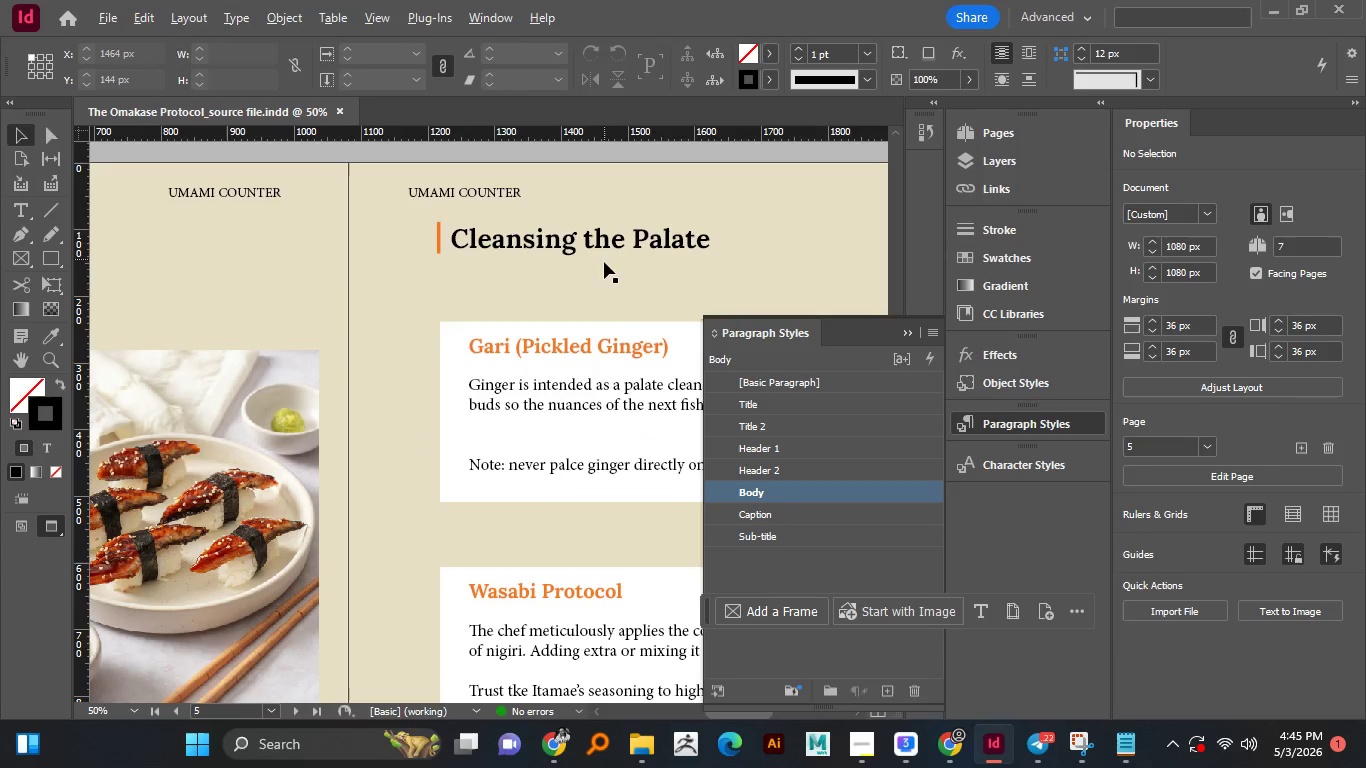 
hold_key(key=AltLeft, duration=0.84)
scroll: coordinate [604, 259], scroll_direction: up, amount: 1.0
 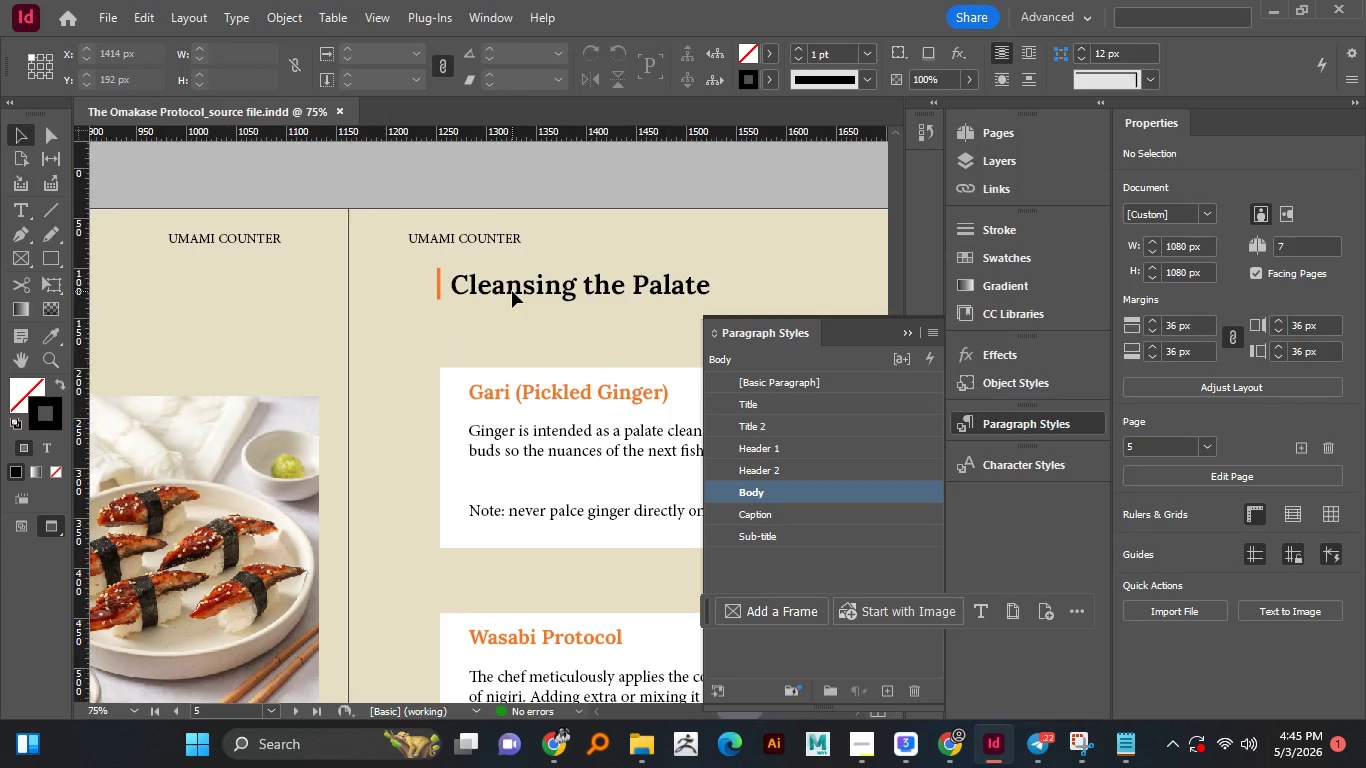 
hold_key(key=AltLeft, duration=1.52)
scroll: coordinate [512, 291], scroll_direction: up, amount: 2.0
 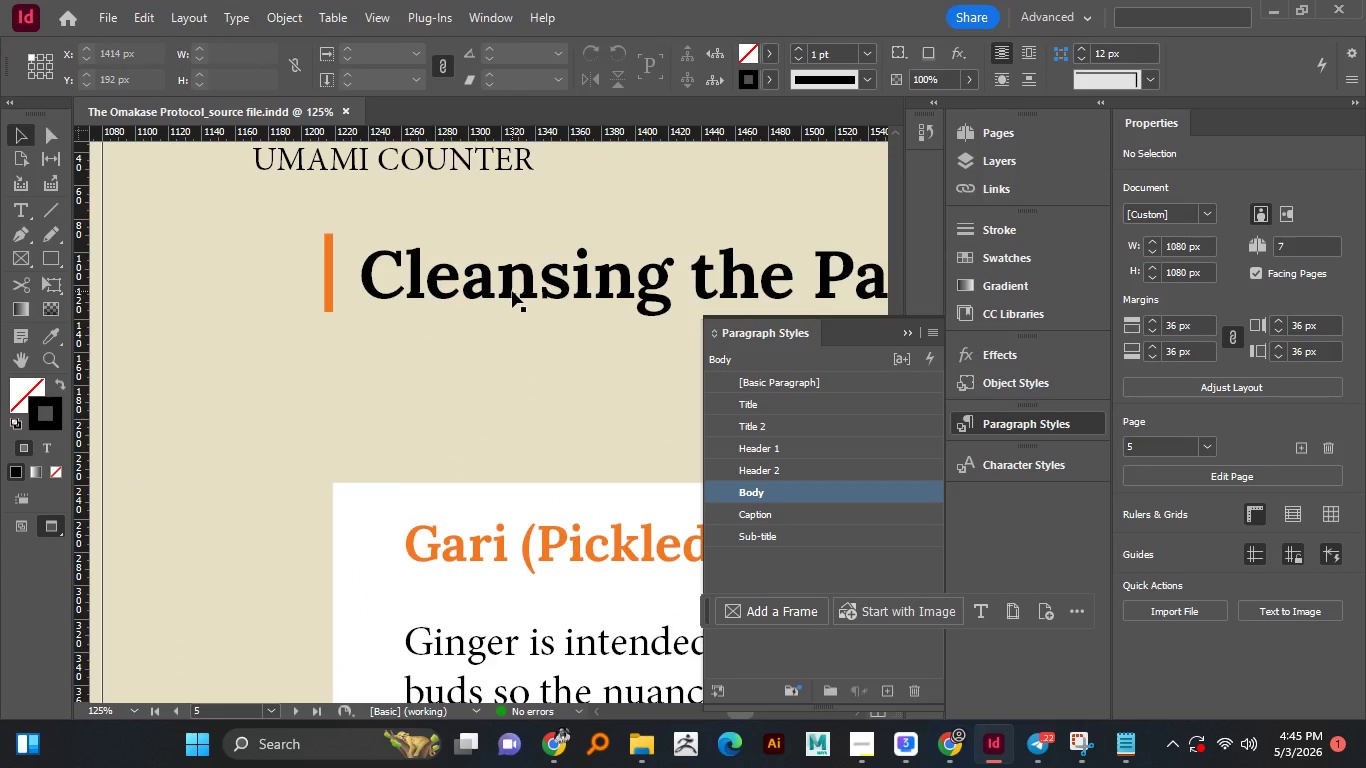 
key(Alt+AltLeft)
 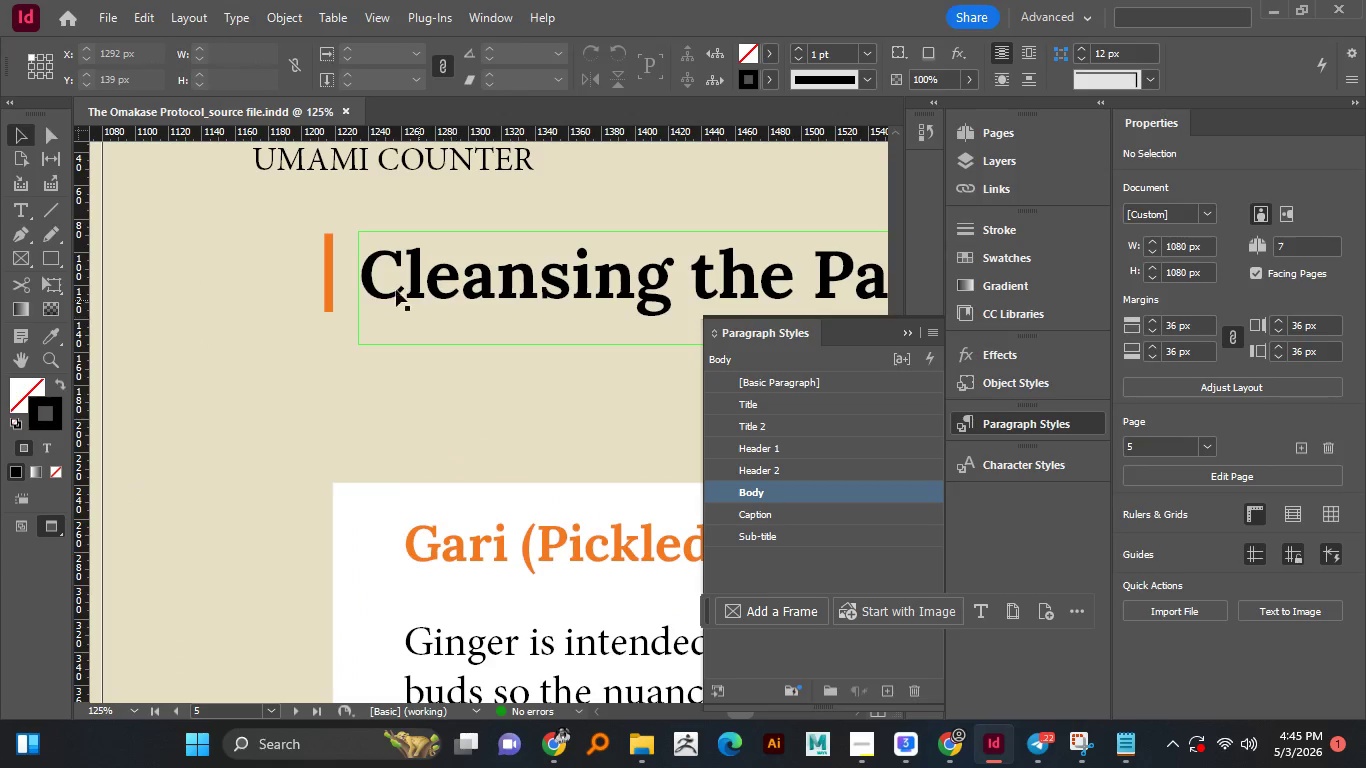 
key(Alt+AltLeft)
 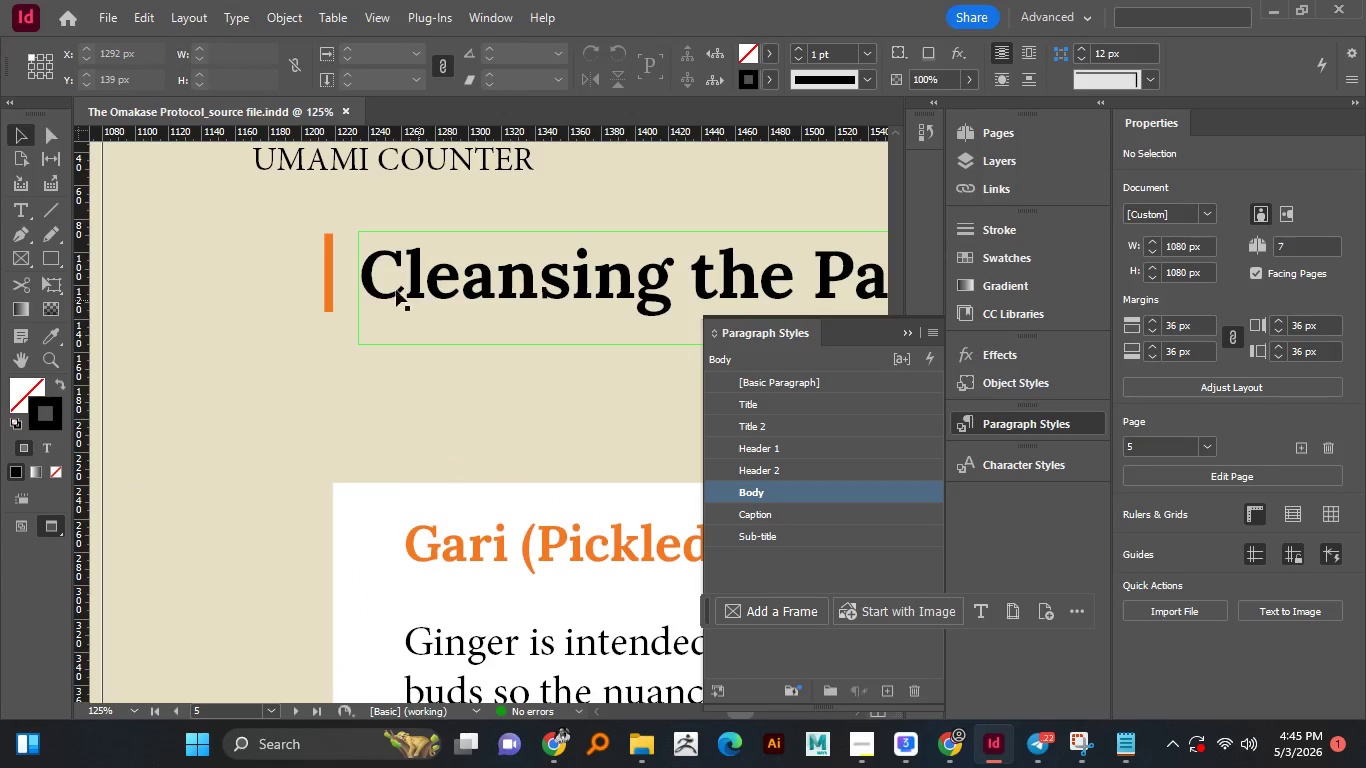 
key(Alt+AltLeft)
 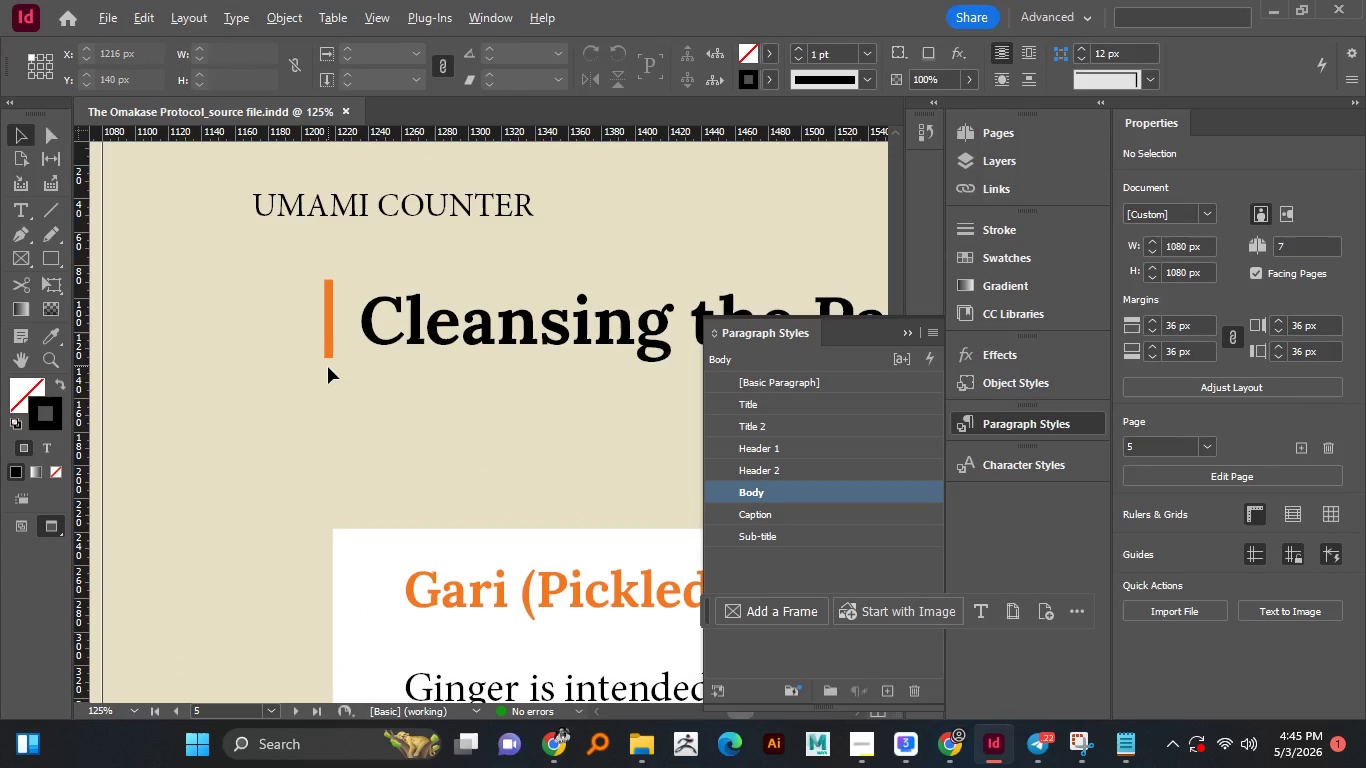 
hold_key(key=AltLeft, duration=0.62)
 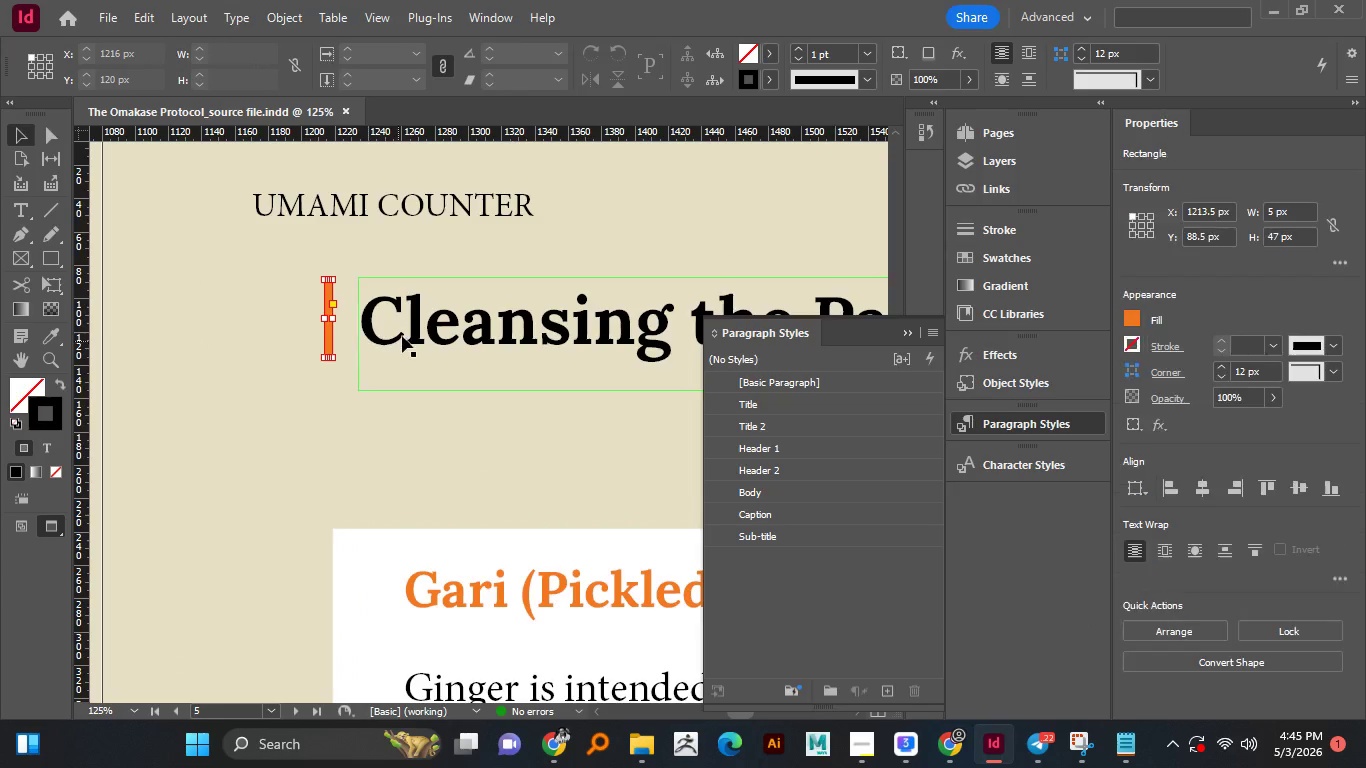 
scroll: coordinate [344, 280], scroll_direction: up, amount: 1.0
 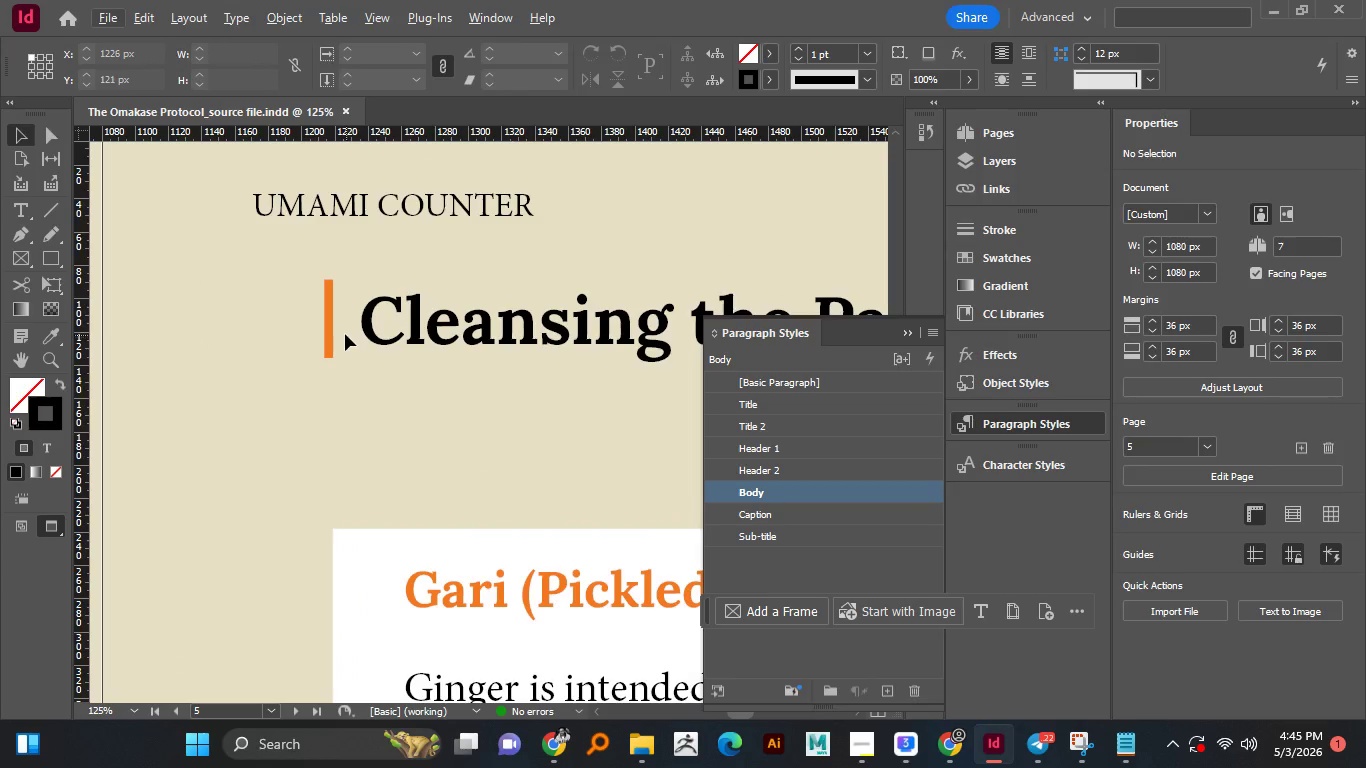 
left_click([330, 332])
 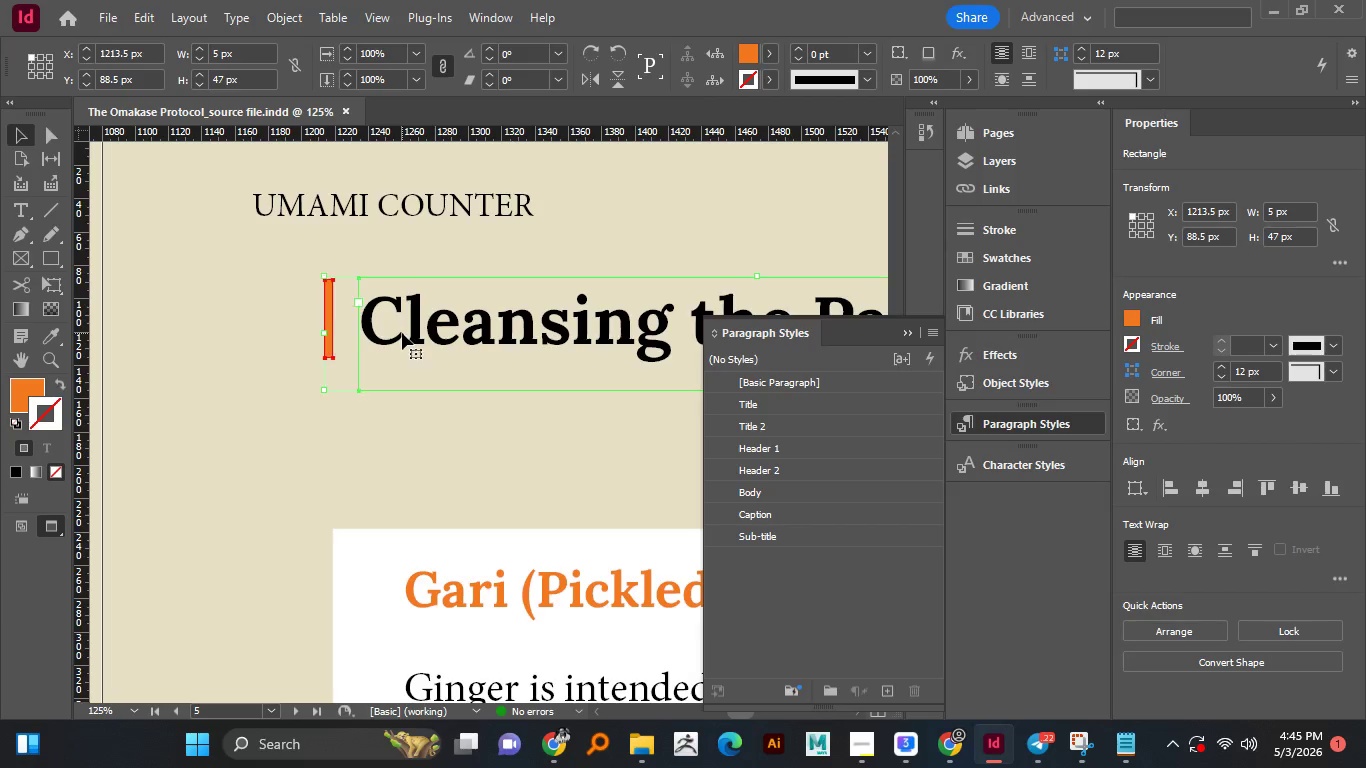 
hold_key(key=ShiftLeft, duration=0.91)
left_click([402, 333])
 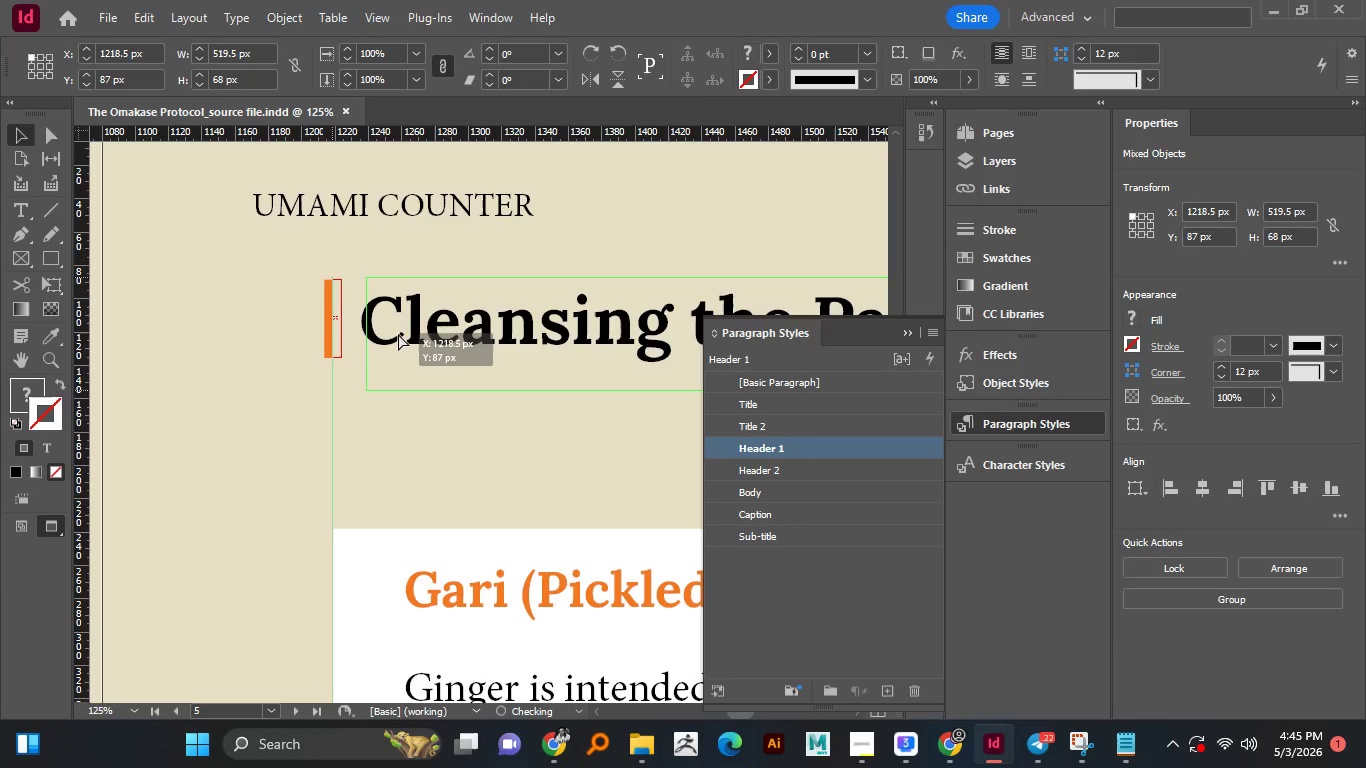 
left_click_drag(start_coordinate=[390, 333], to_coordinate=[398, 334])
 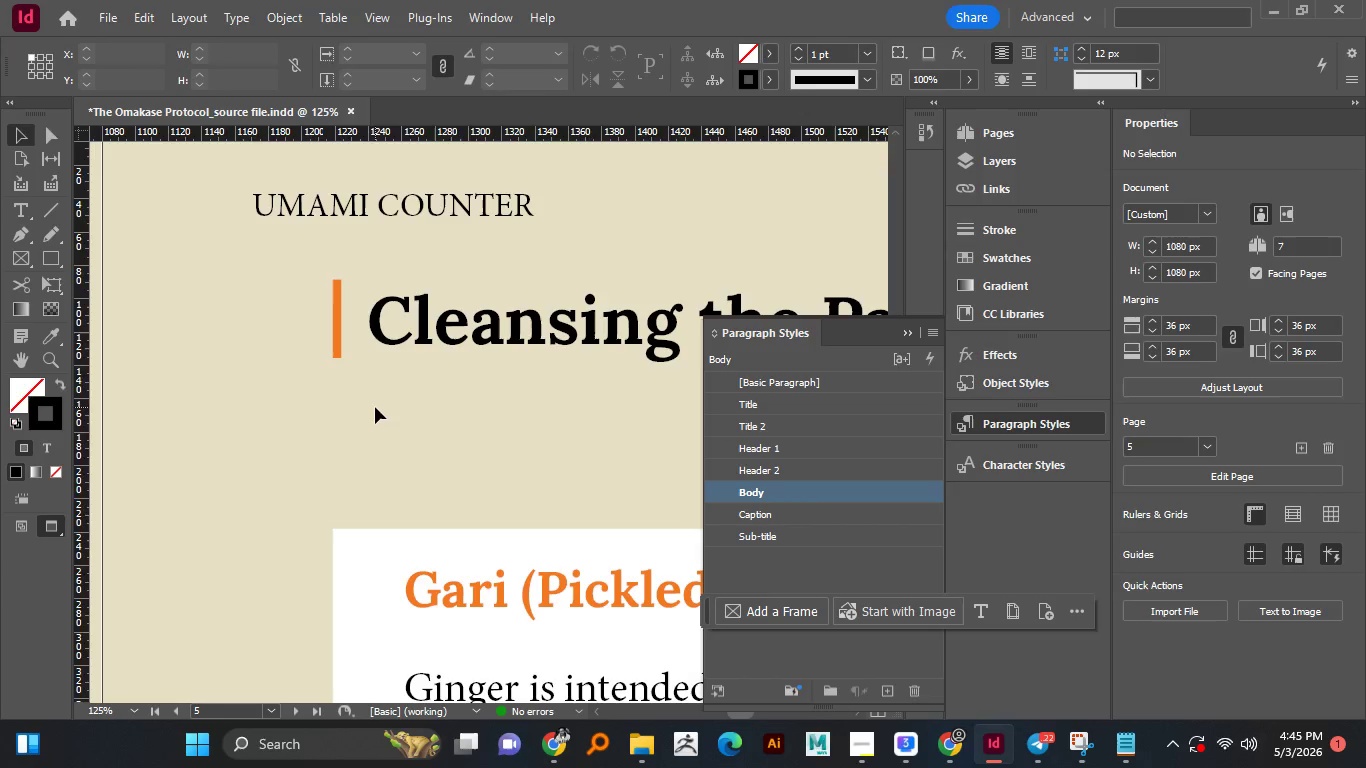 
hold_key(key=ShiftLeft, duration=1.03)
 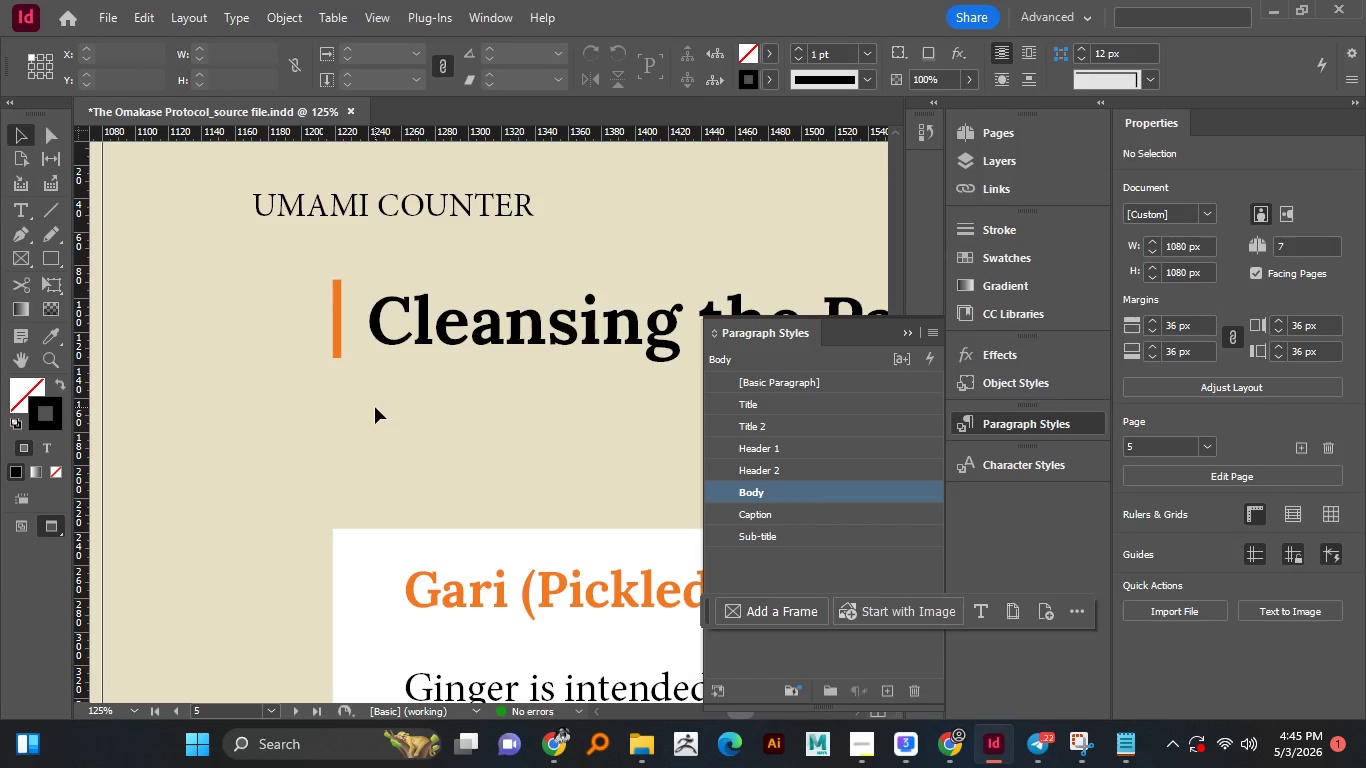 
left_click([373, 407])
 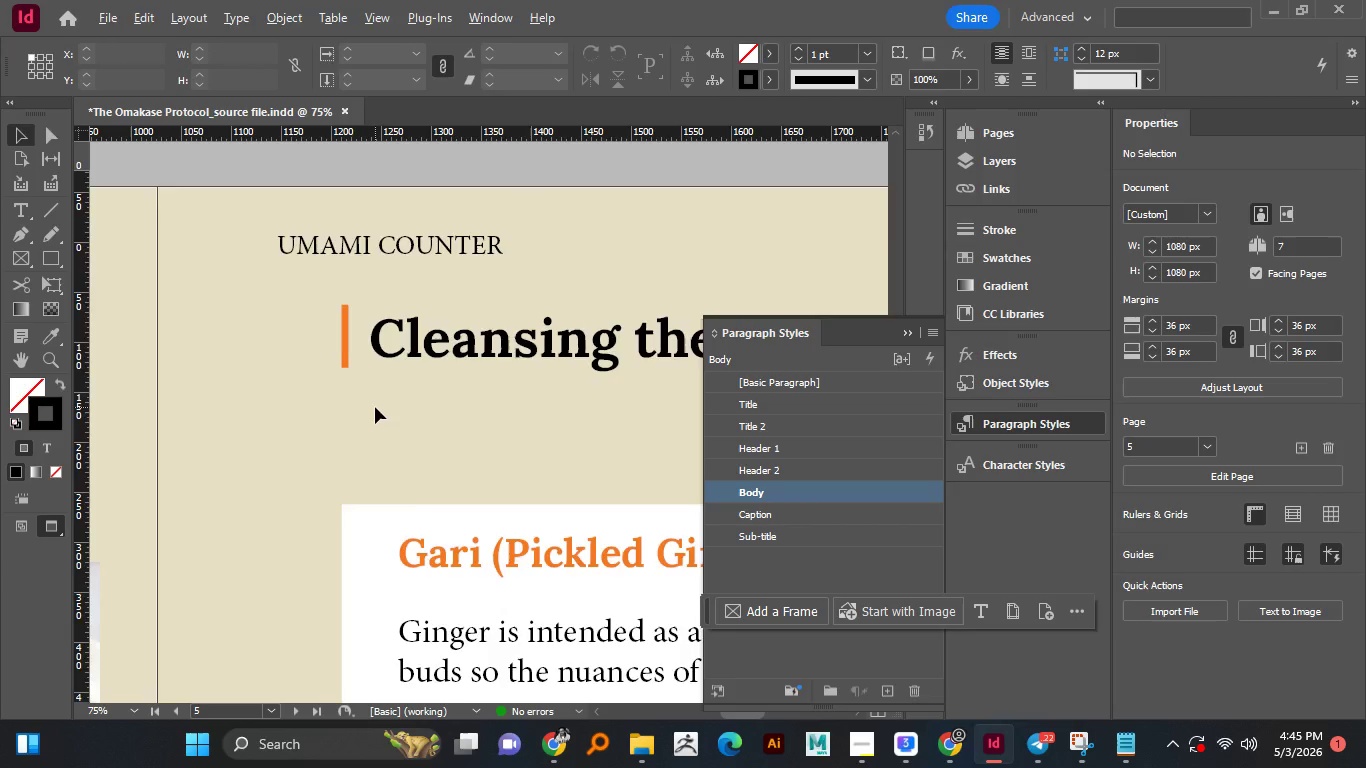 
hold_key(key=AltLeft, duration=1.02)
hold_key(key=AltLeft, duration=0.67)
scroll: coordinate [376, 407], scroll_direction: down, amount: 6.0
 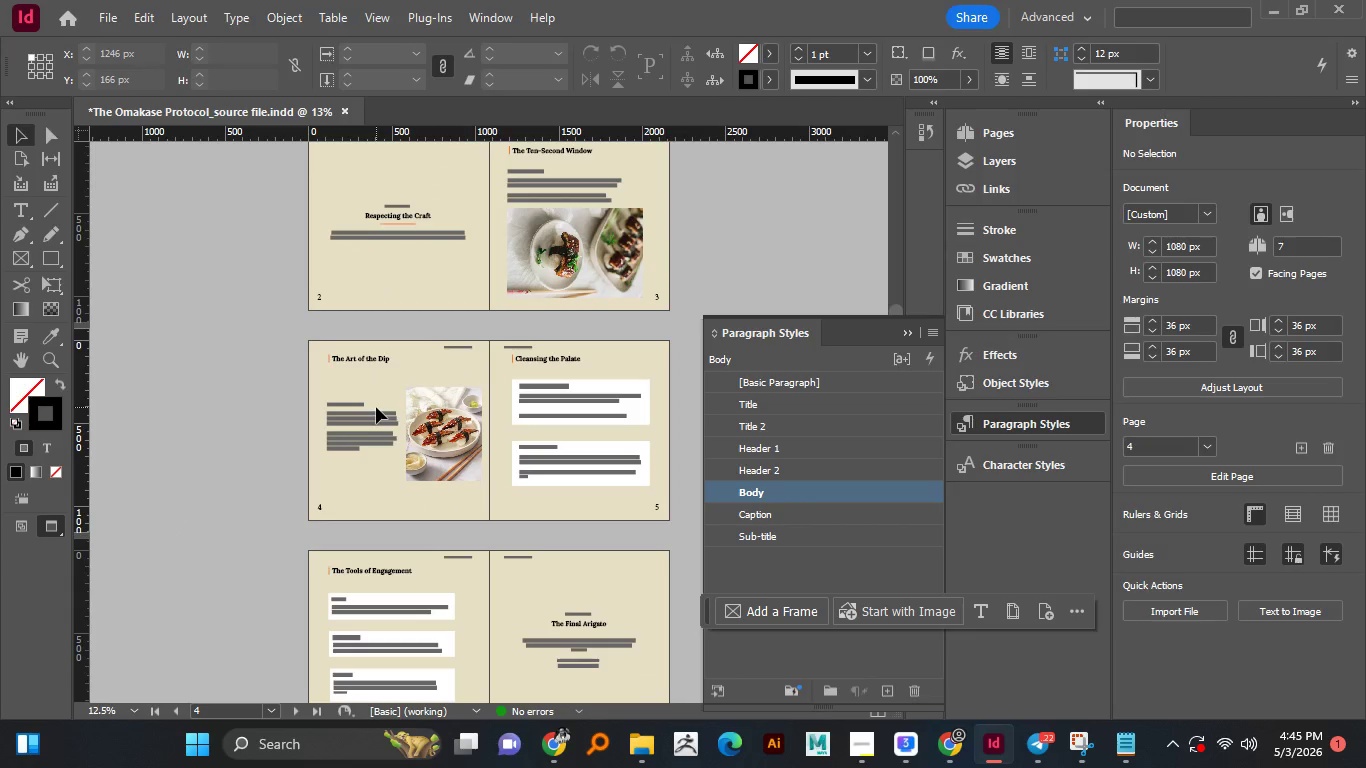 
scroll: coordinate [483, 325], scroll_direction: up, amount: 4.0
 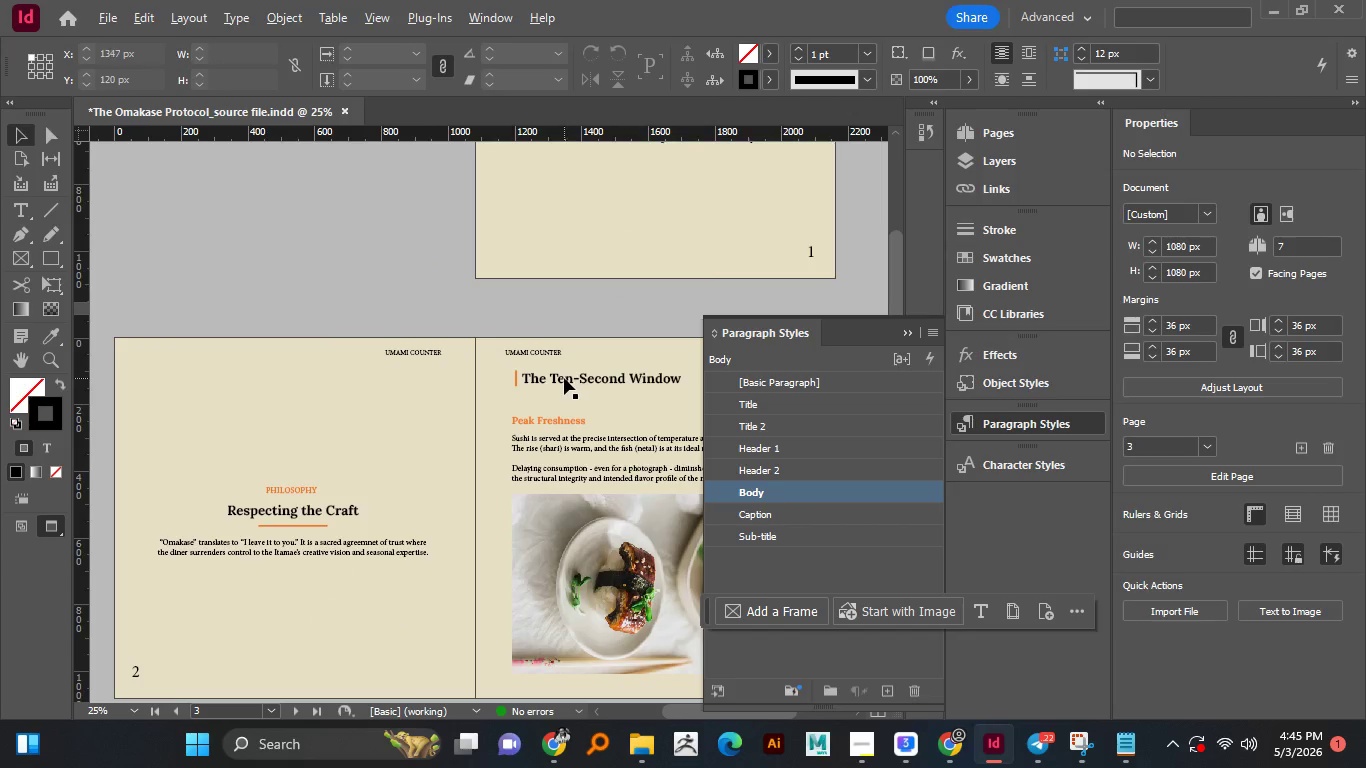 
hold_key(key=AltLeft, duration=1.5)
scroll: coordinate [564, 378], scroll_direction: up, amount: 3.0
 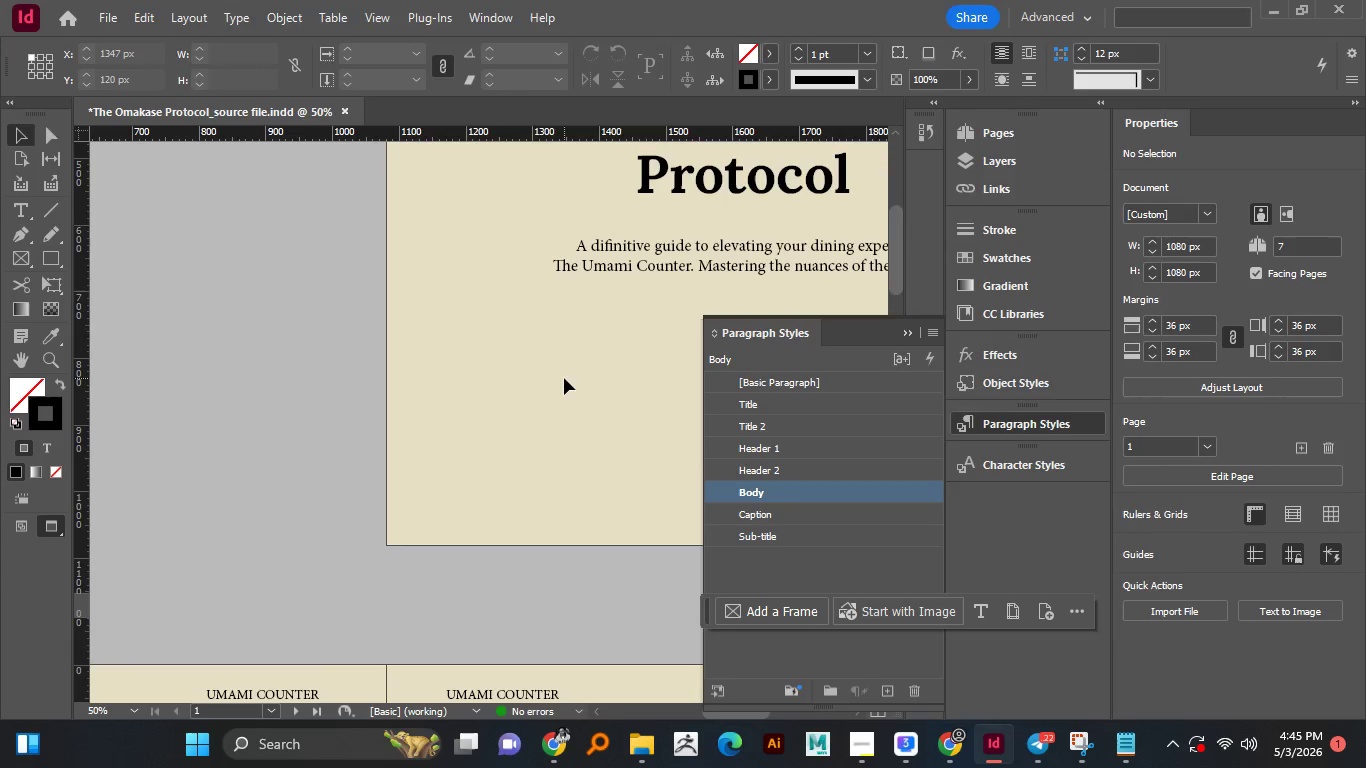 
key(Alt+AltLeft)
 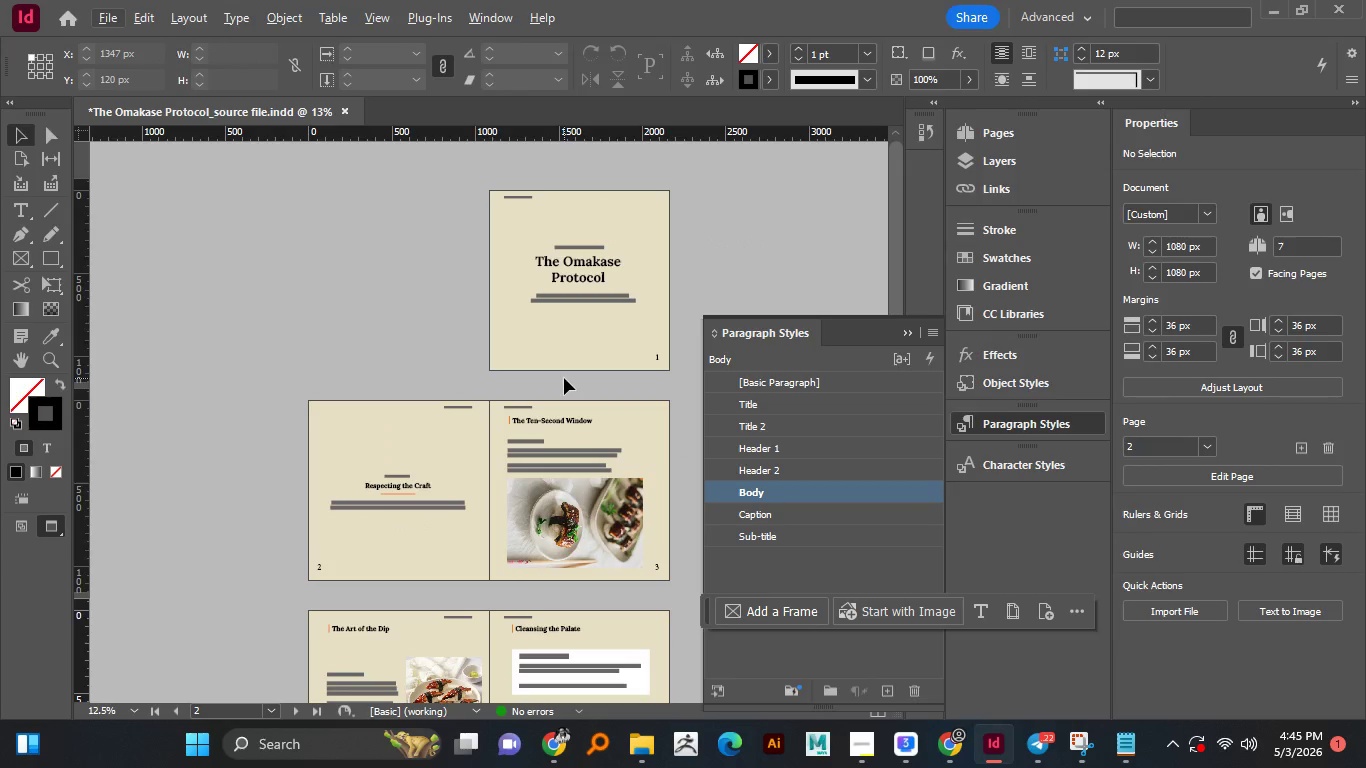 
hold_key(key=AltLeft, duration=0.55)
scroll: coordinate [564, 378], scroll_direction: down, amount: 2.0
 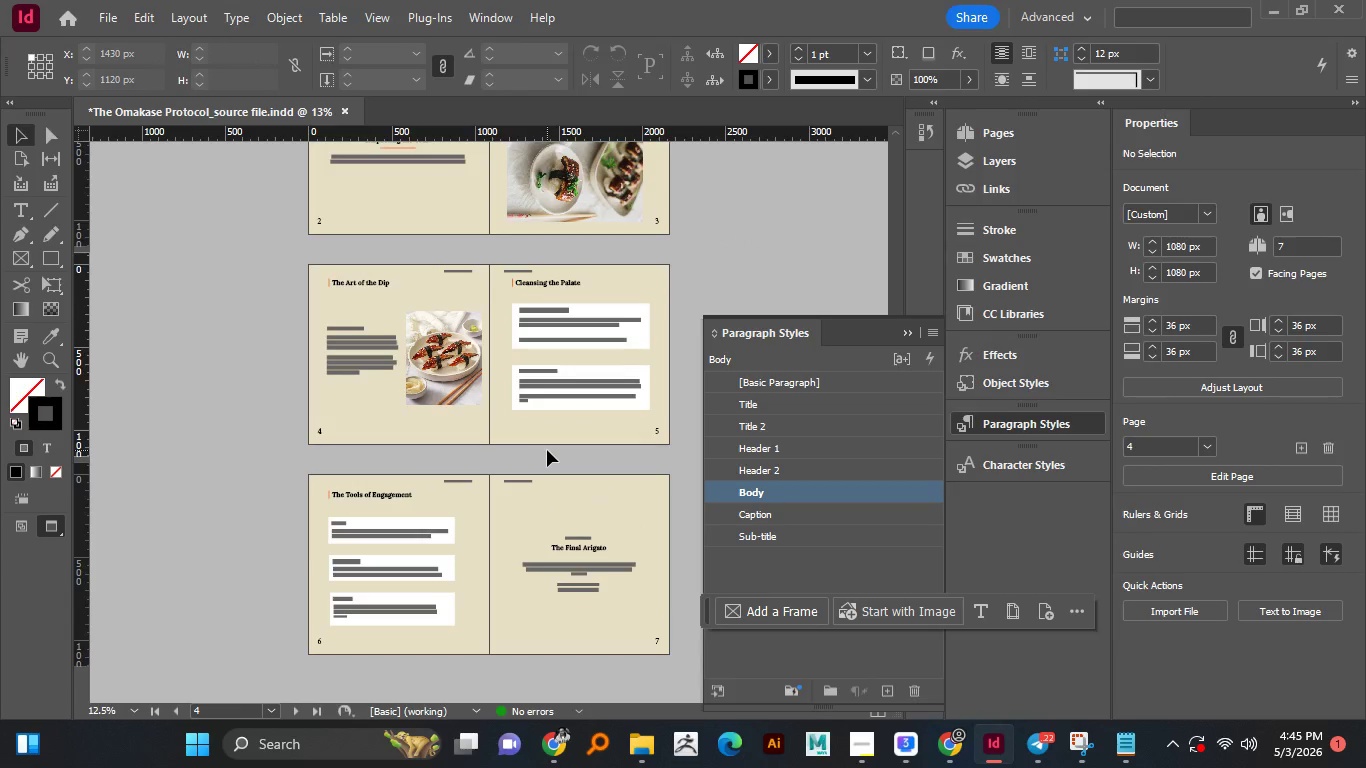 
hold_key(key=AltLeft, duration=0.61)
scroll: coordinate [547, 450], scroll_direction: none, amount: 0.0
 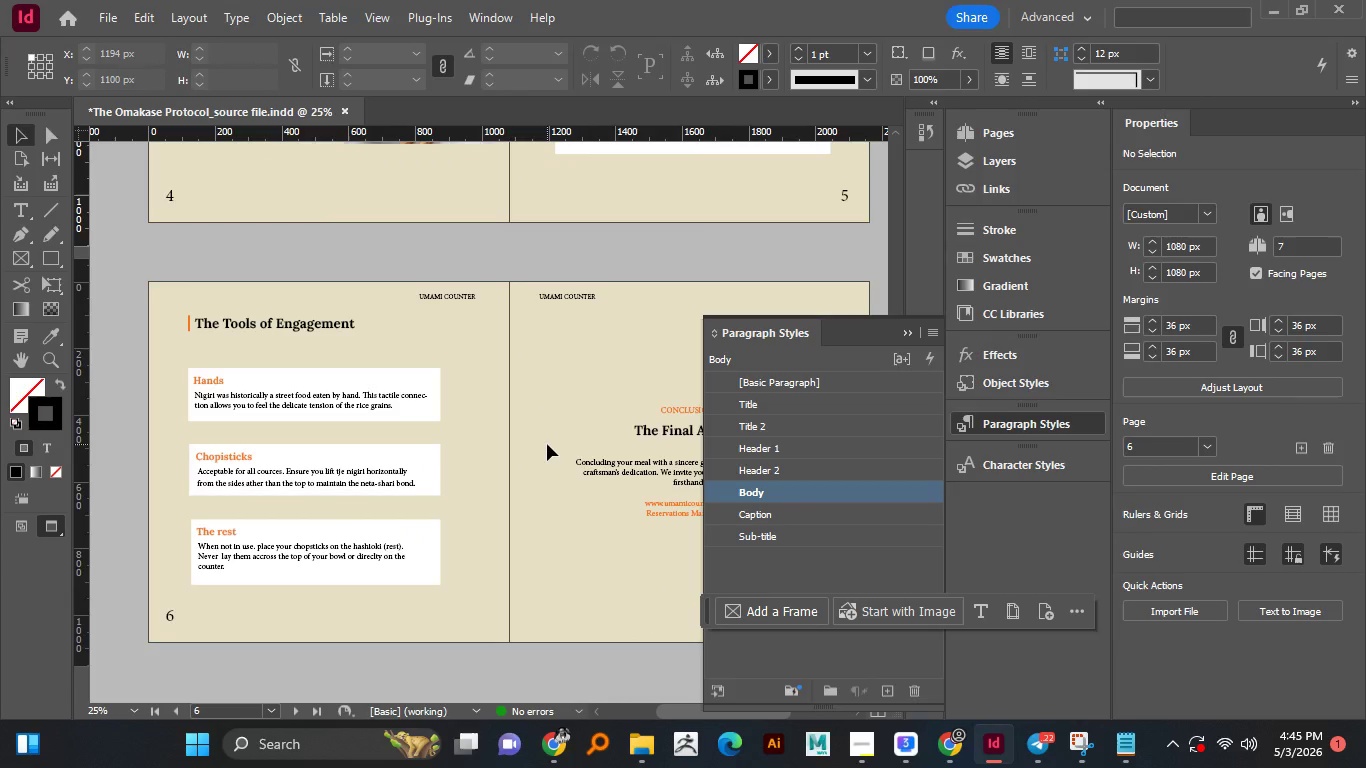 
hold_key(key=AltLeft, duration=1.08)
 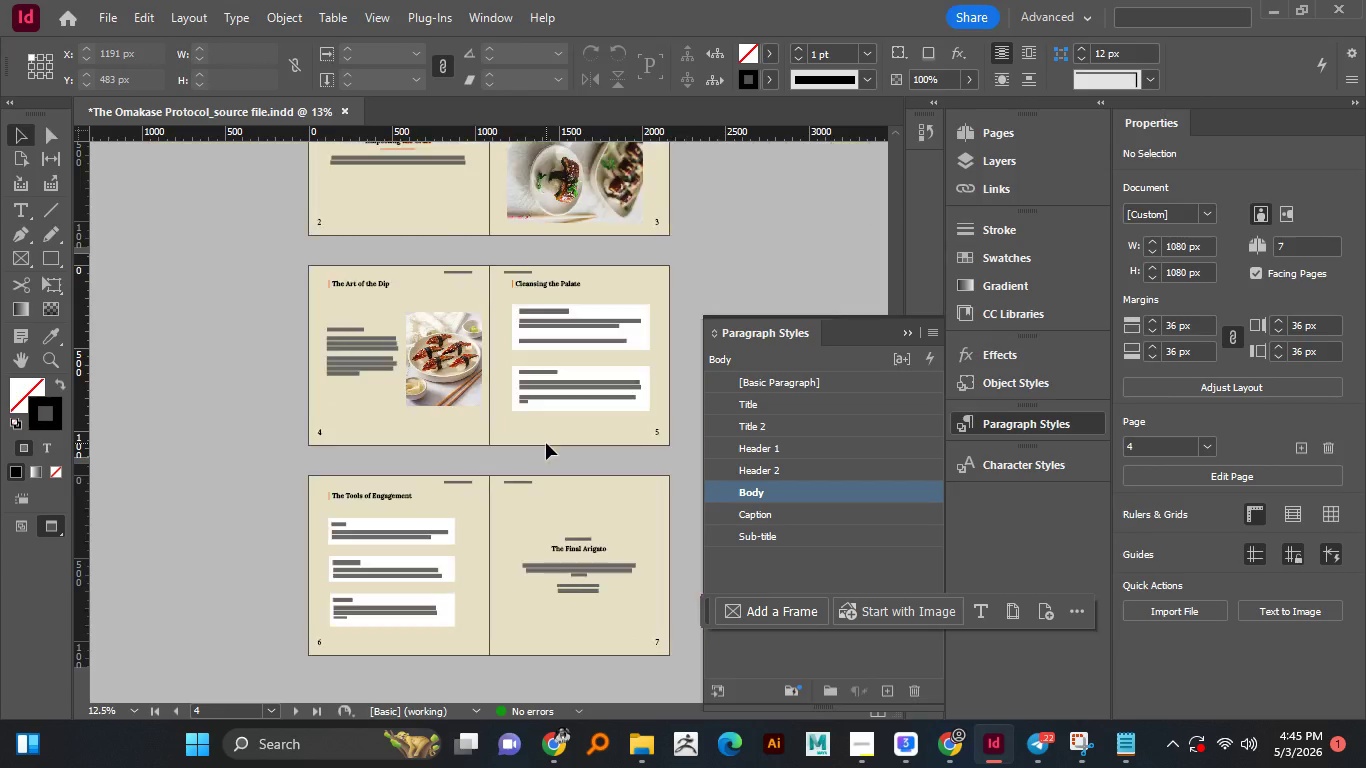 
scroll: coordinate [547, 444], scroll_direction: down, amount: 6.0
 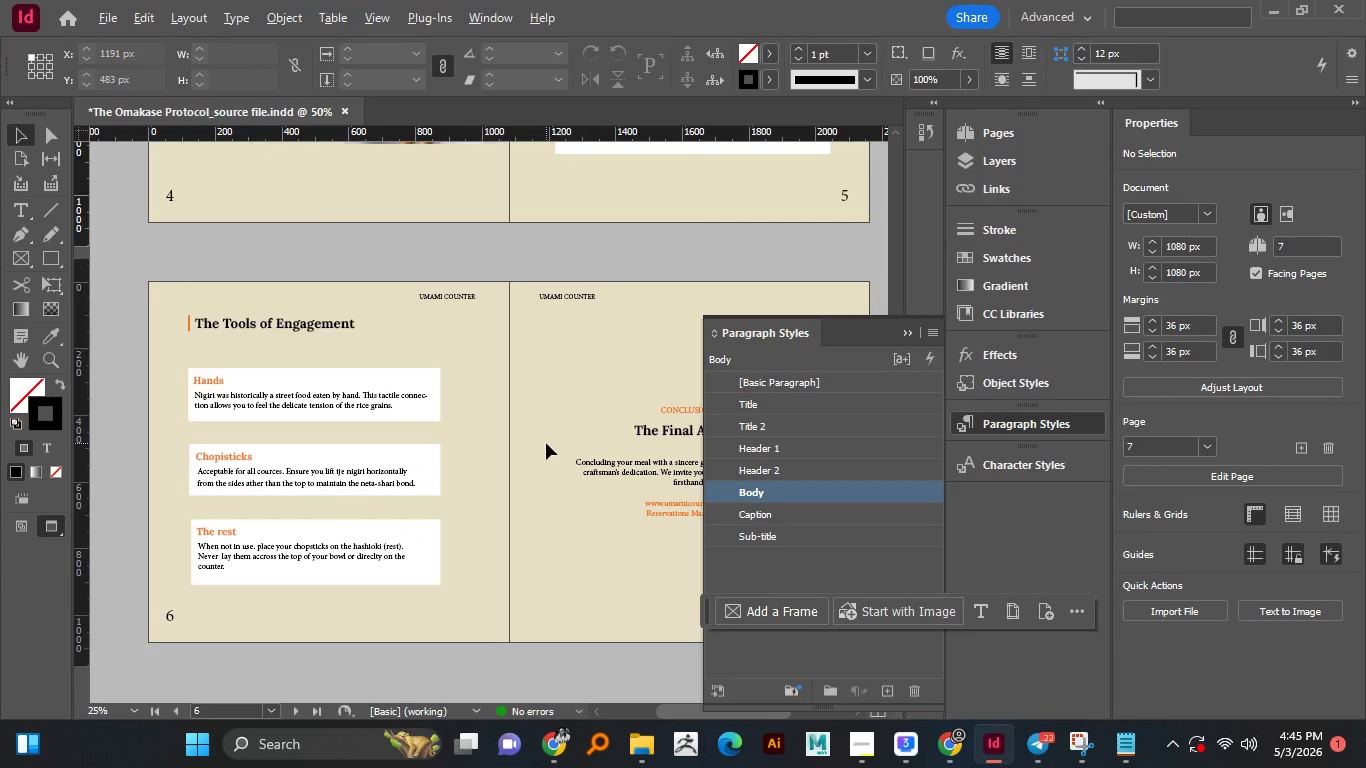 
scroll: coordinate [546, 443], scroll_direction: none, amount: 0.0
 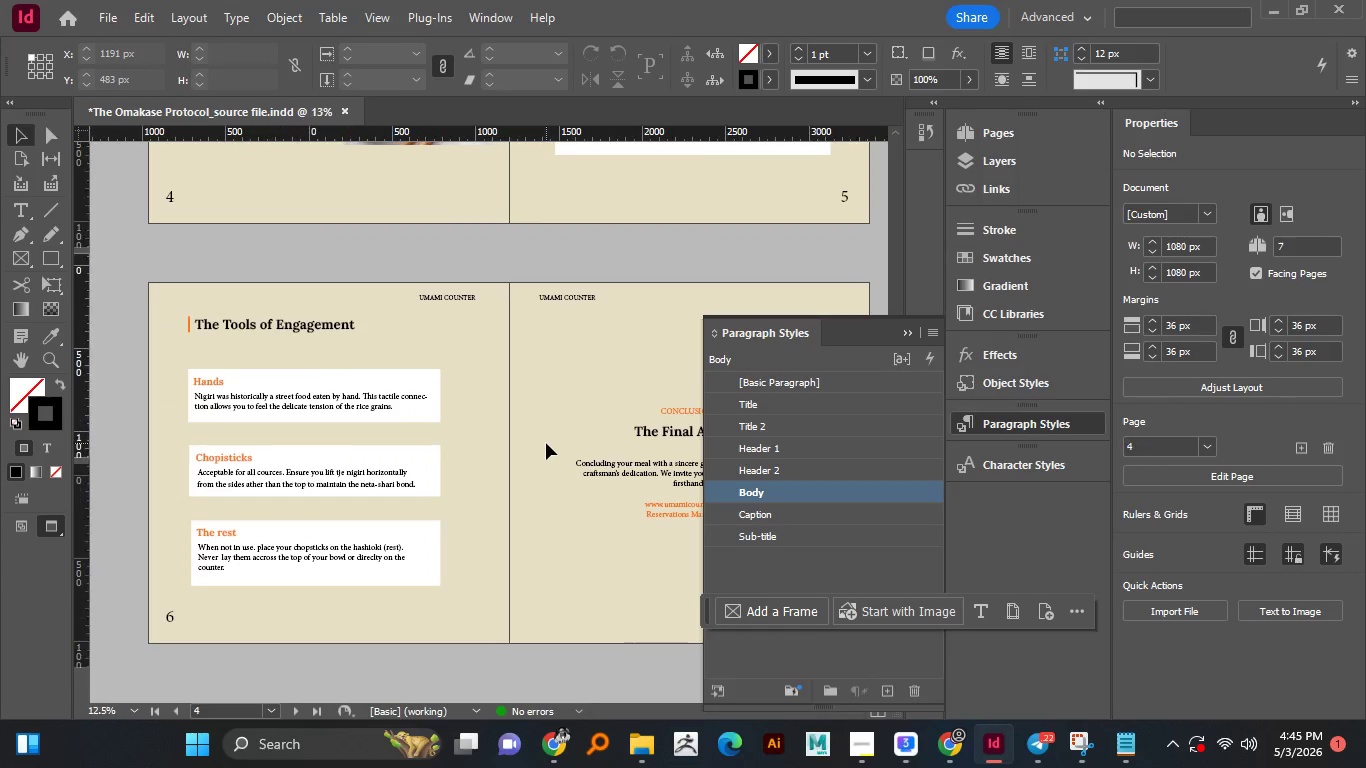 
hold_key(key=AltLeft, duration=0.81)
 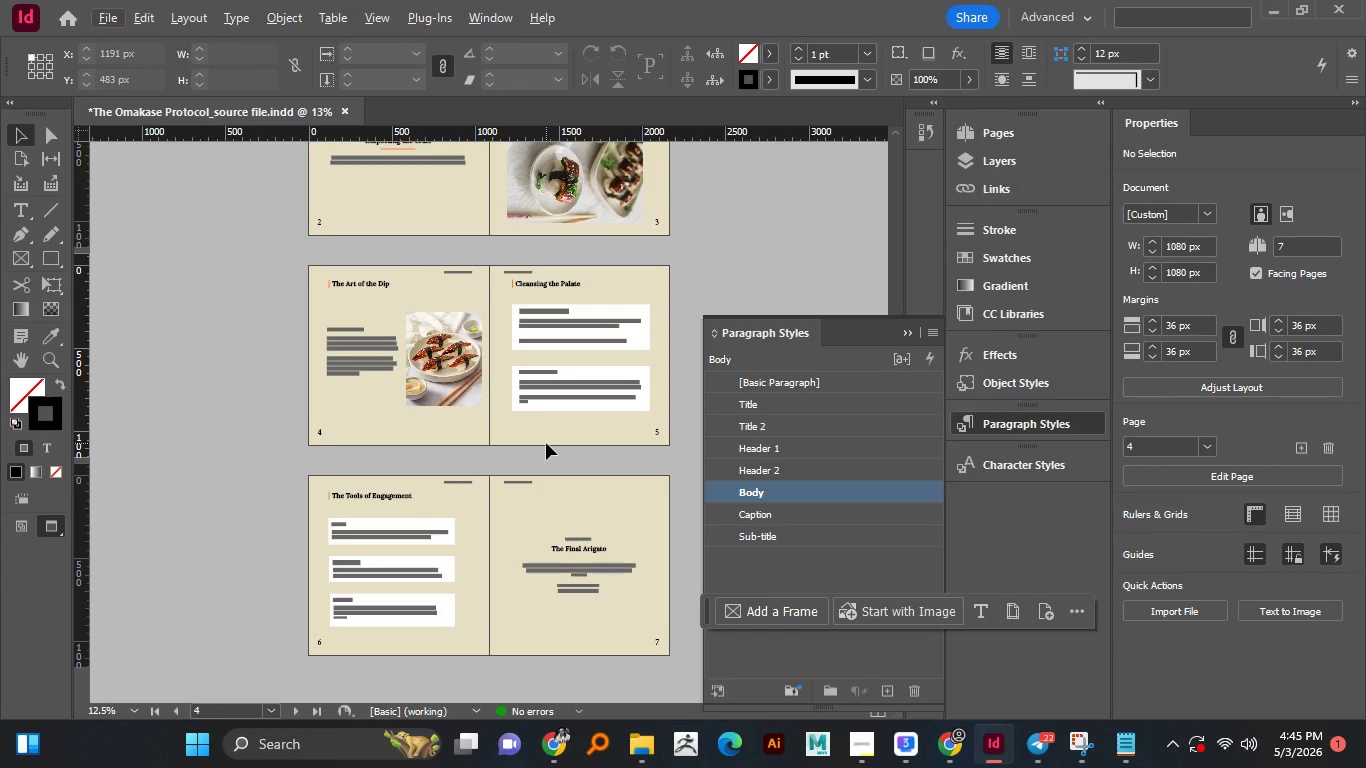 
hold_key(key=AltLeft, duration=1.22)
 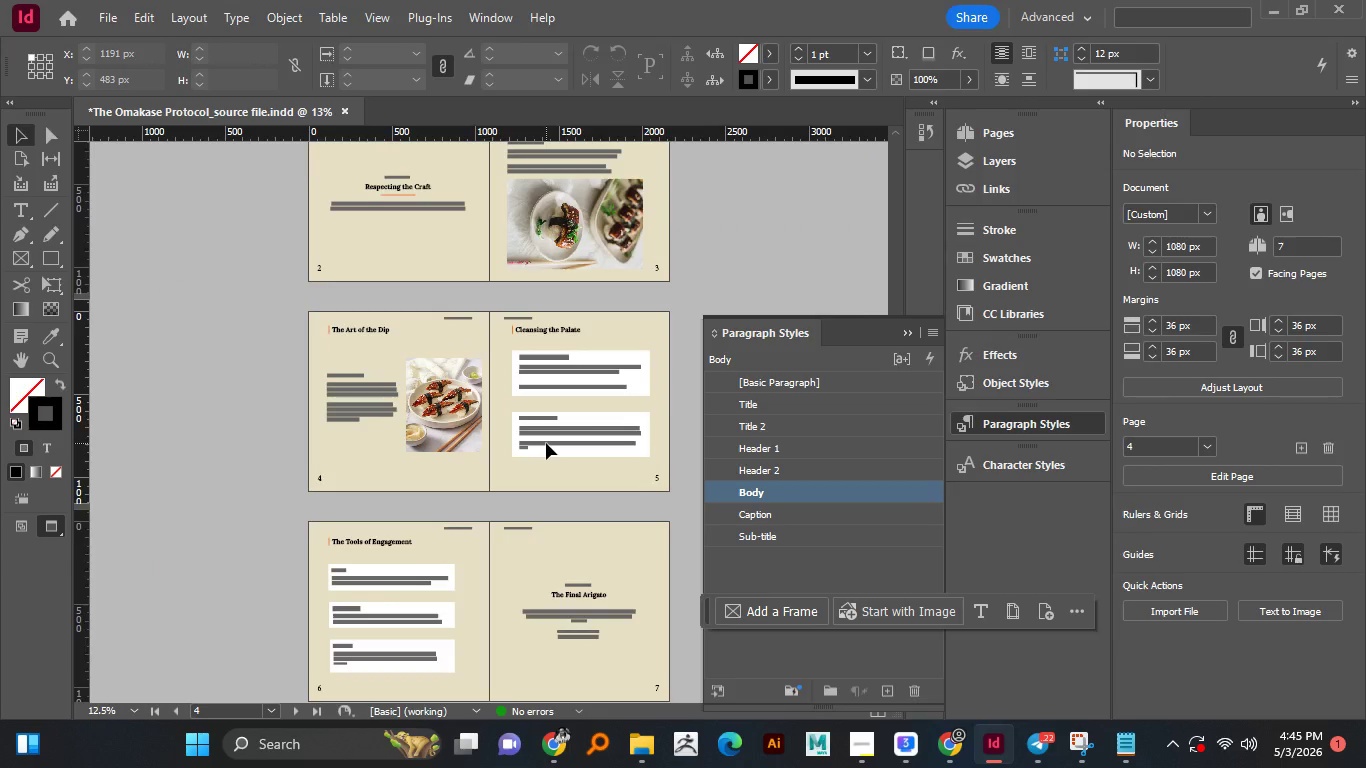 
scroll: coordinate [546, 443], scroll_direction: down, amount: 1.0
 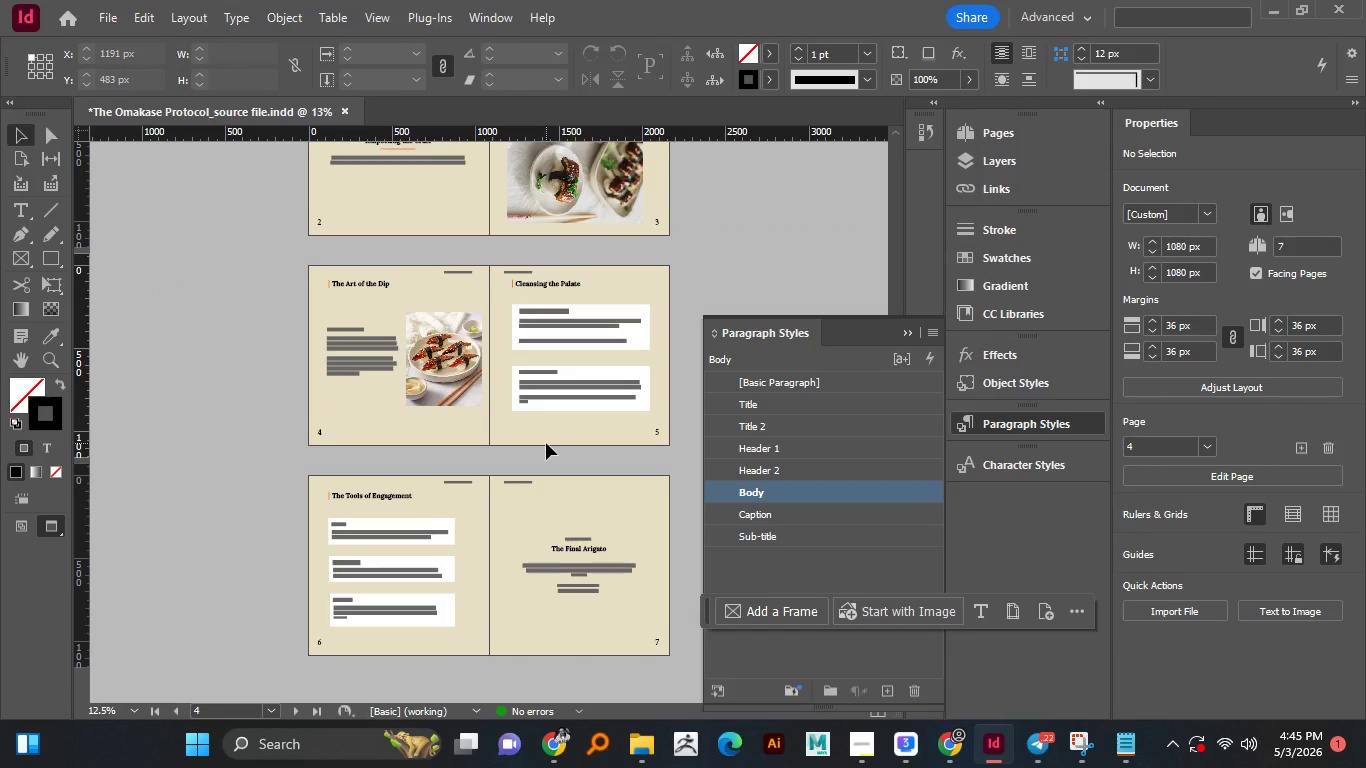 
key(Alt+AltLeft)
 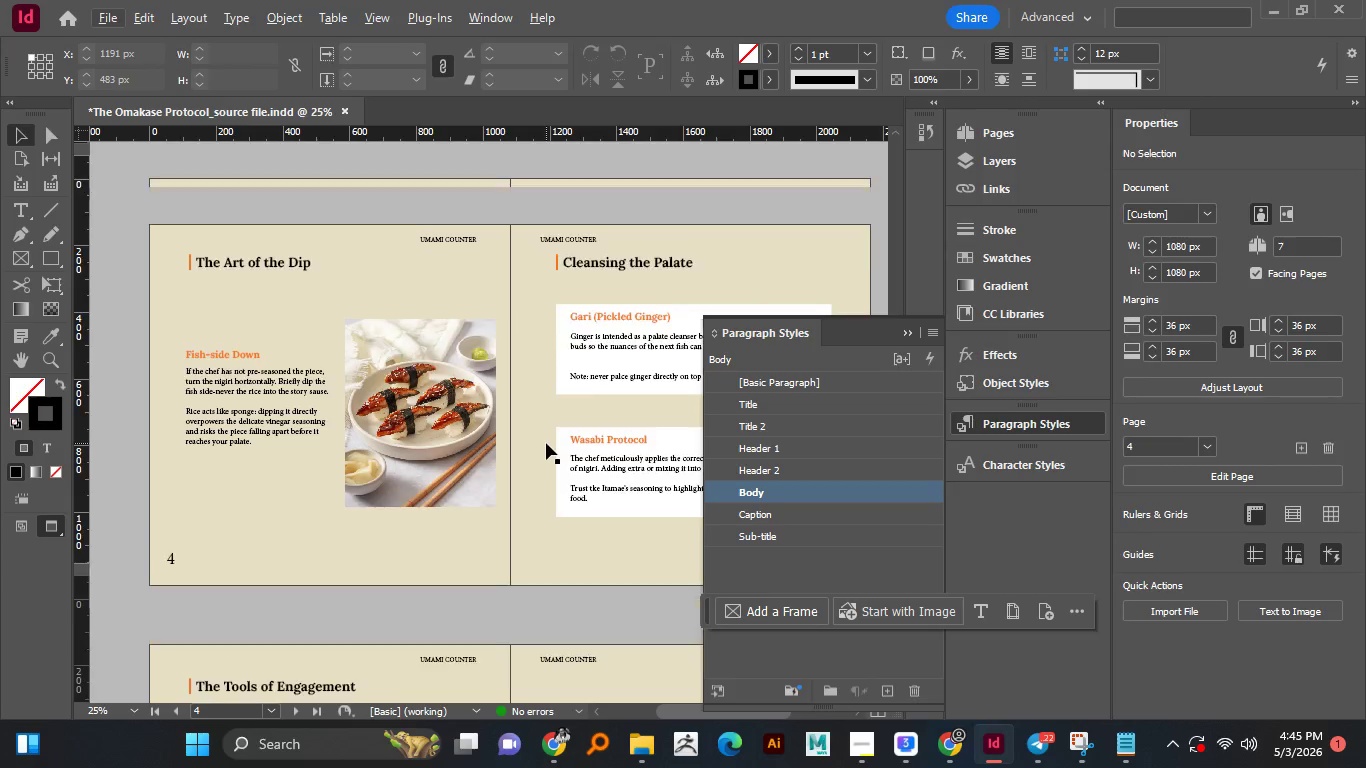 
hold_key(key=AltLeft, duration=0.52)
scroll: coordinate [546, 443], scroll_direction: down, amount: 3.0
 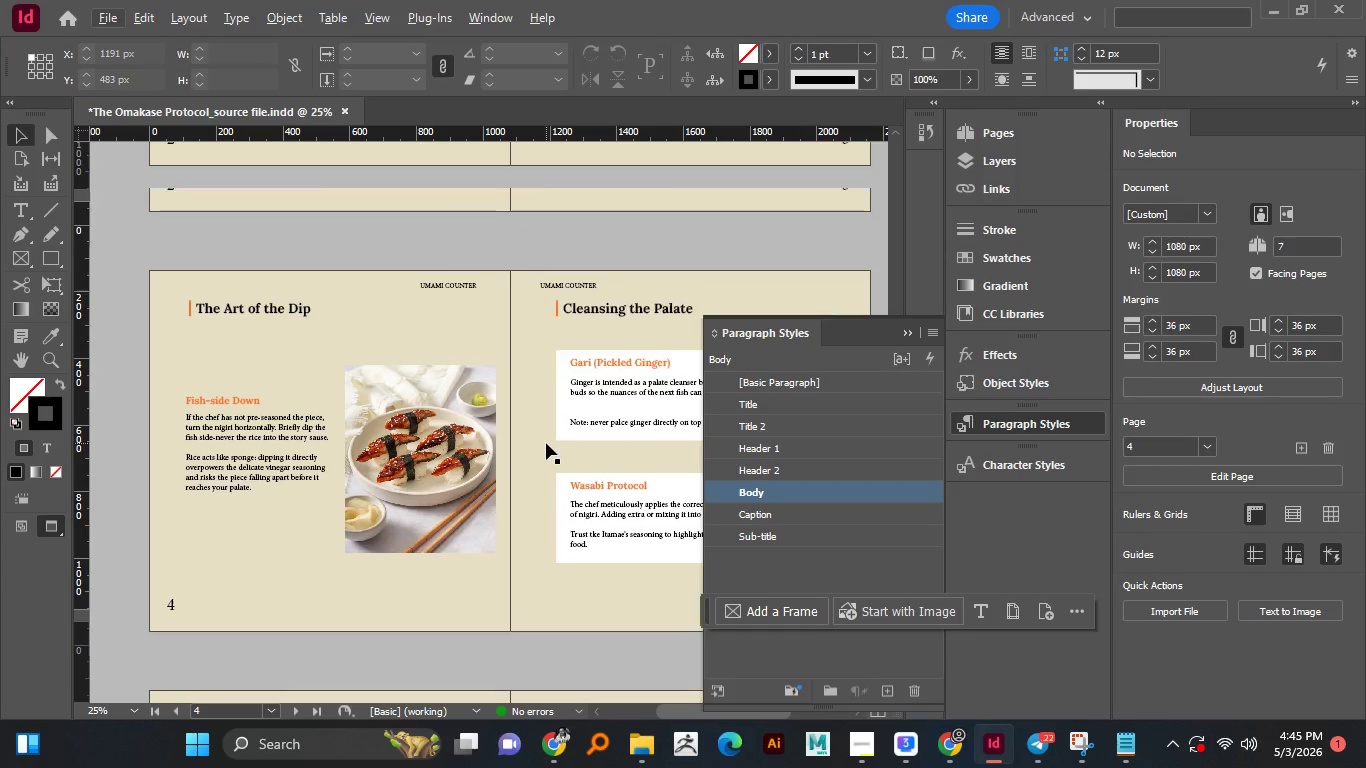 
scroll: coordinate [546, 443], scroll_direction: up, amount: 1.0
 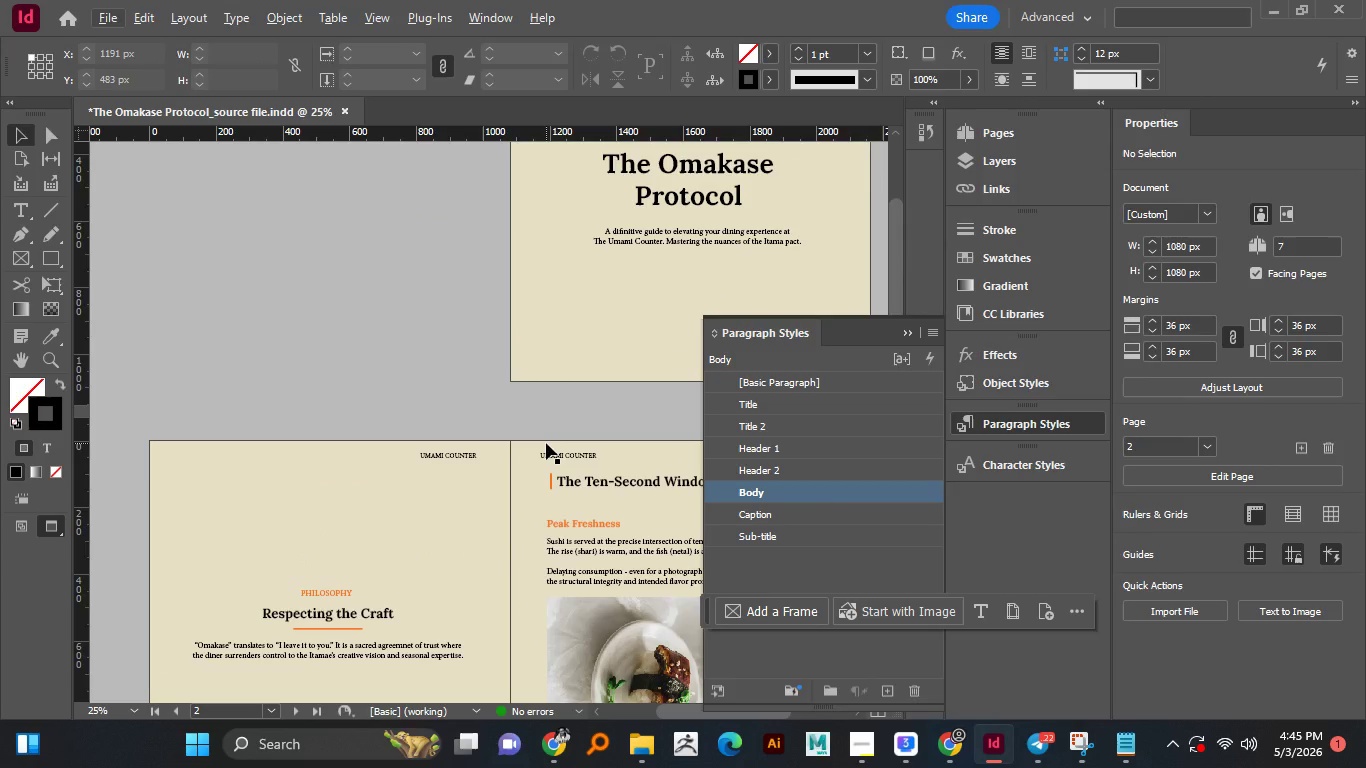 
key(Control+S)
 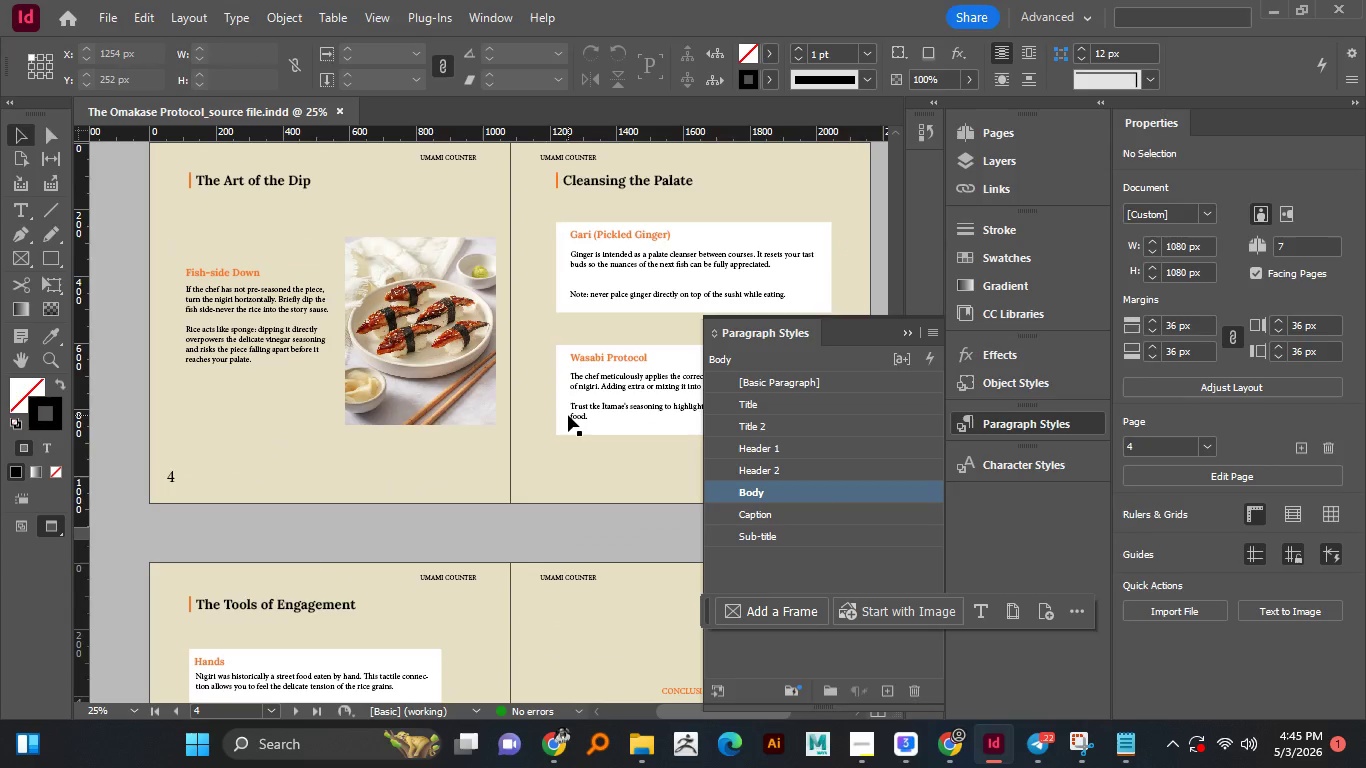 
scroll: coordinate [559, 407], scroll_direction: down, amount: 13.0
 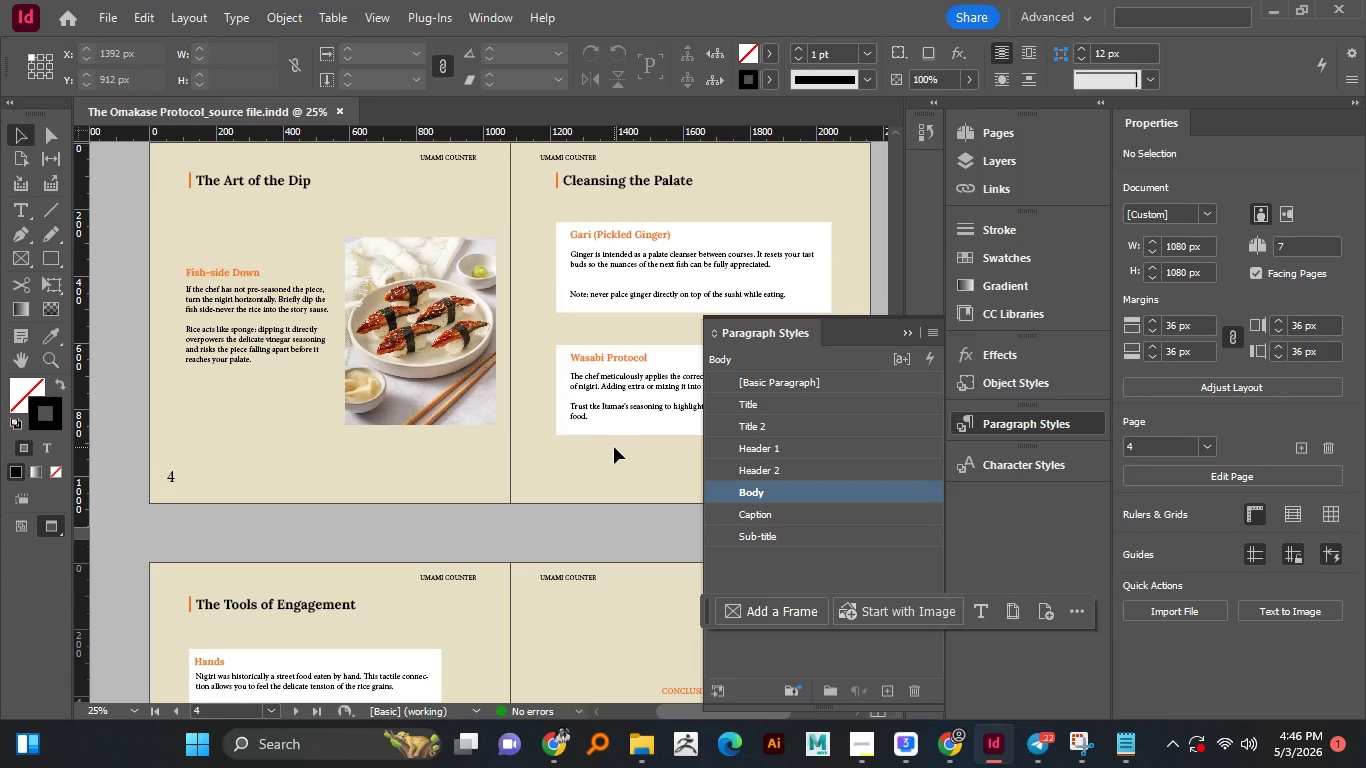 
wait(35.71)
 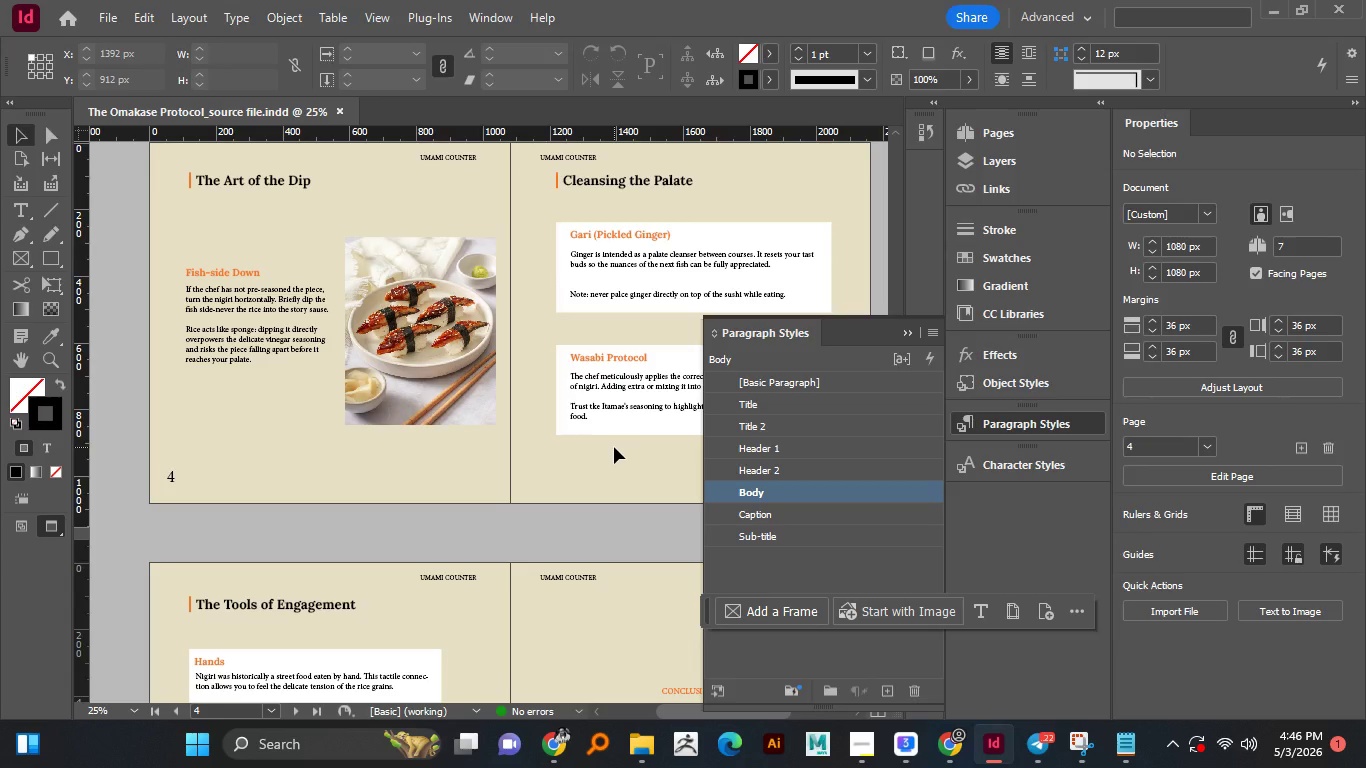 
scroll: coordinate [501, 524], scroll_direction: up, amount: 7.0
 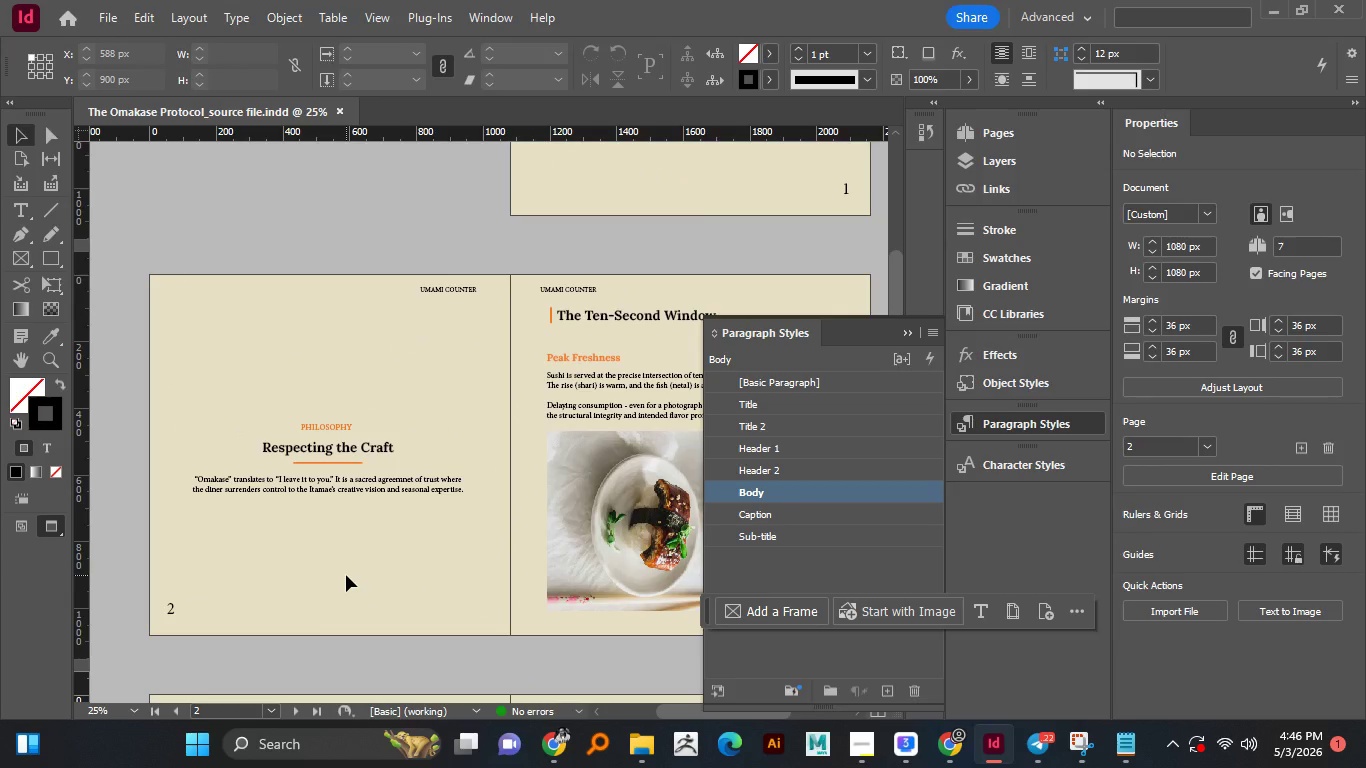 
scroll: coordinate [346, 575], scroll_direction: none, amount: 0.0
 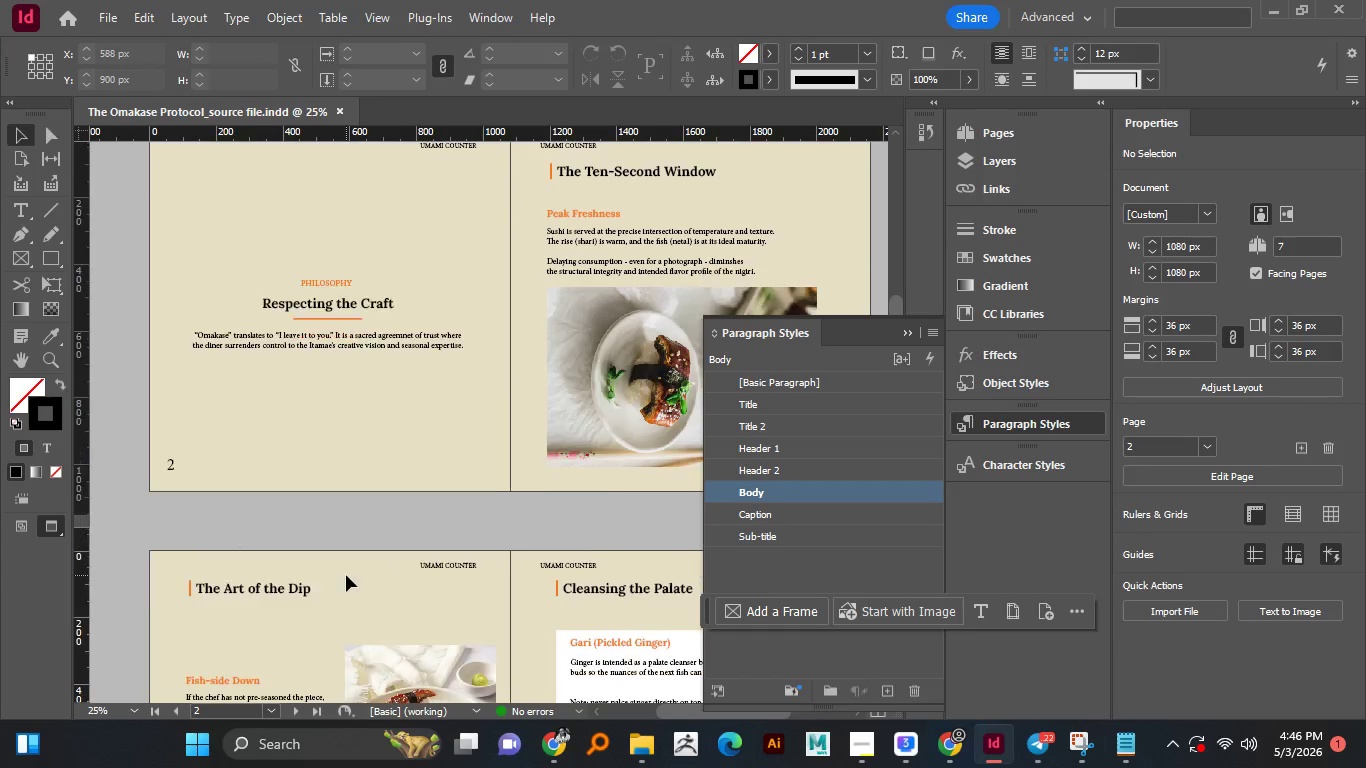 
scroll: coordinate [346, 575], scroll_direction: down, amount: 6.0
 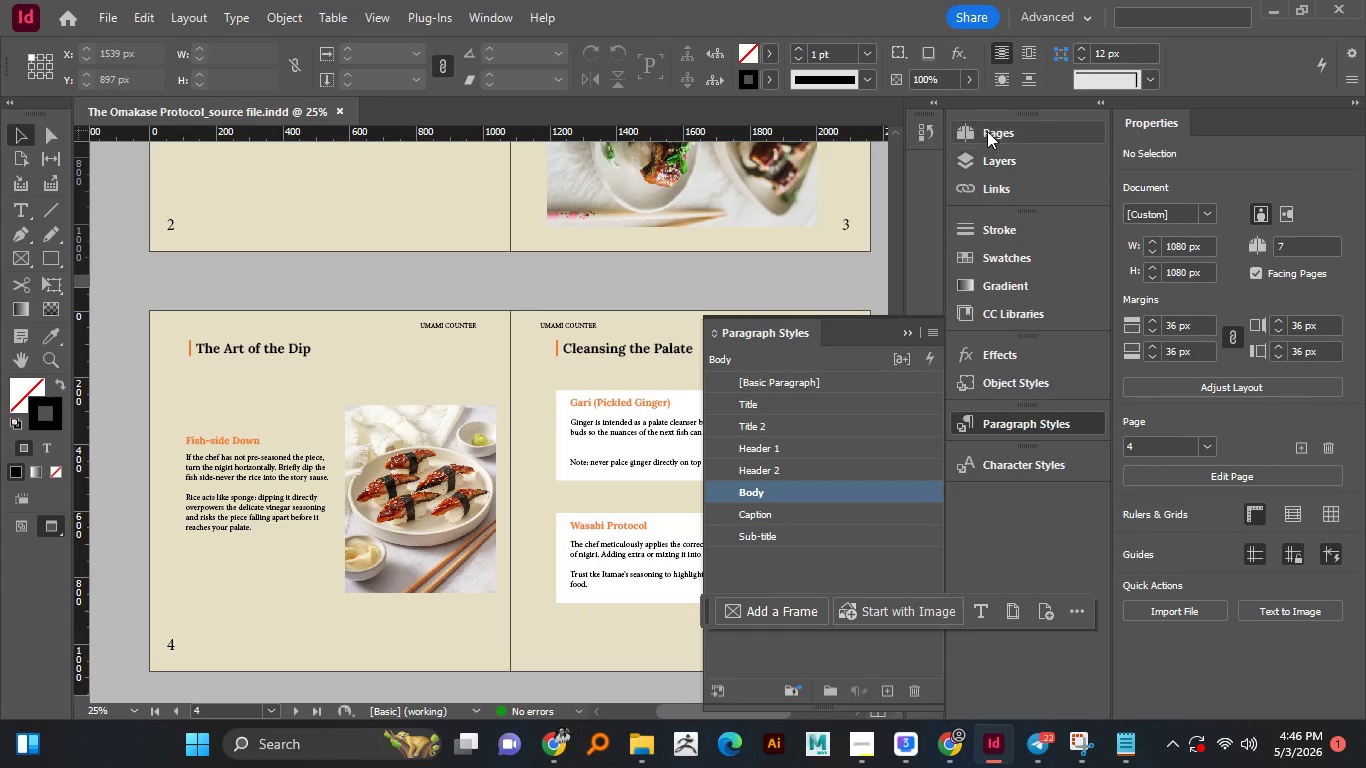 
left_click([987, 131])
 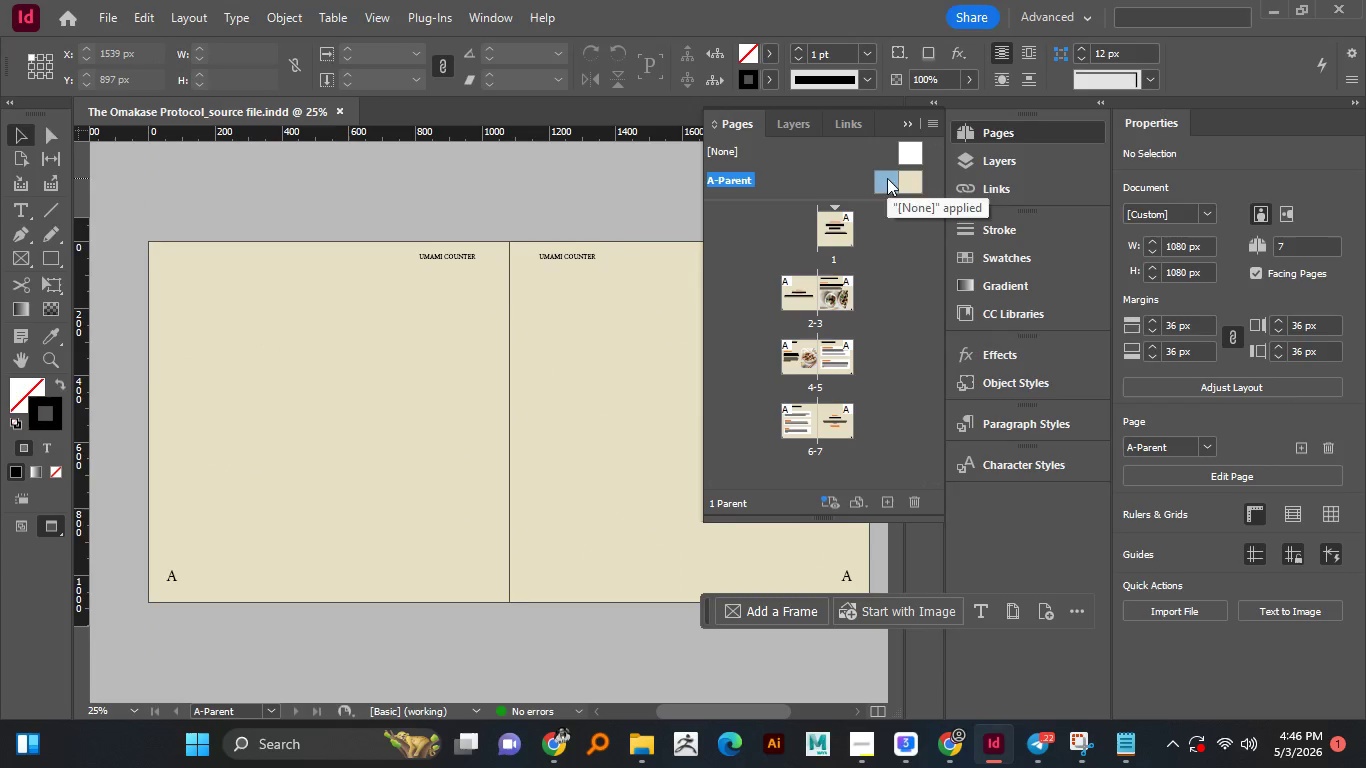 
double_click([887, 178])
 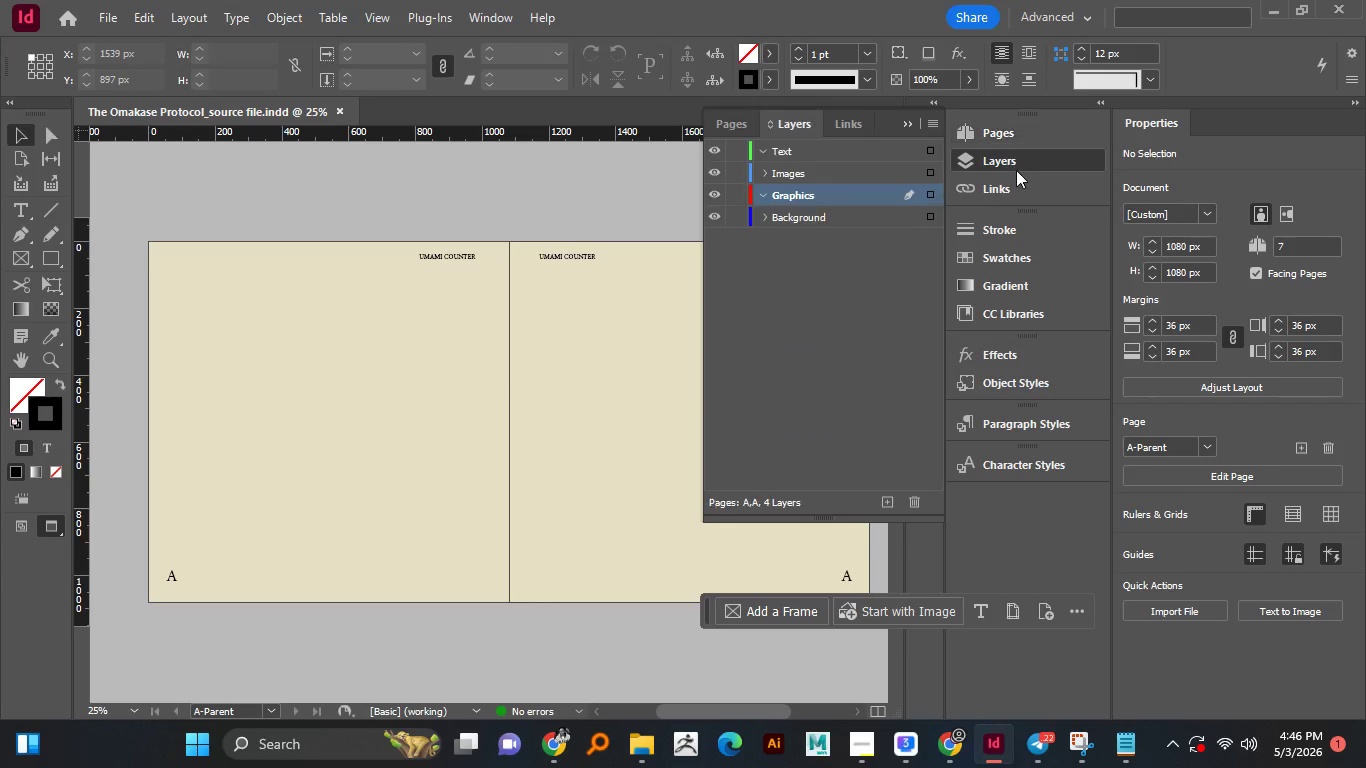 
left_click([1016, 170])
 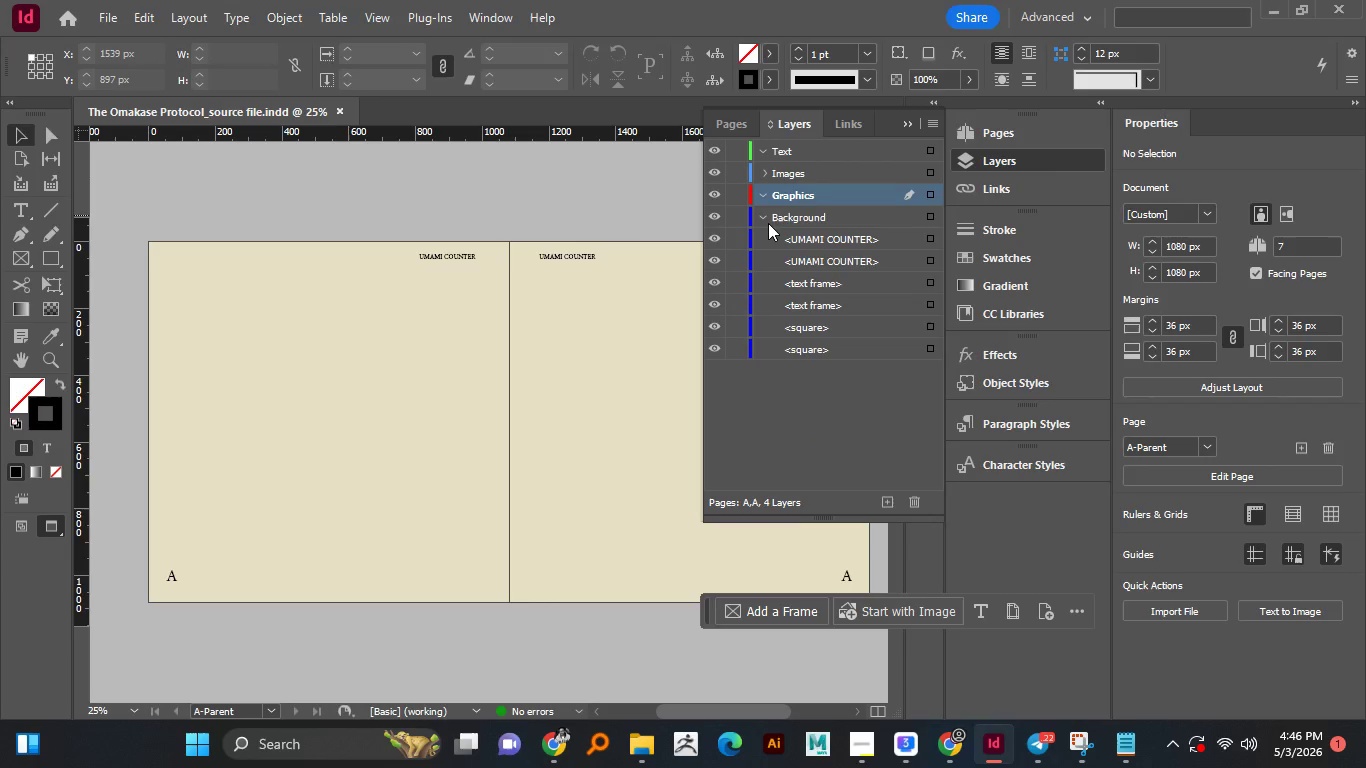 
left_click([767, 215])
 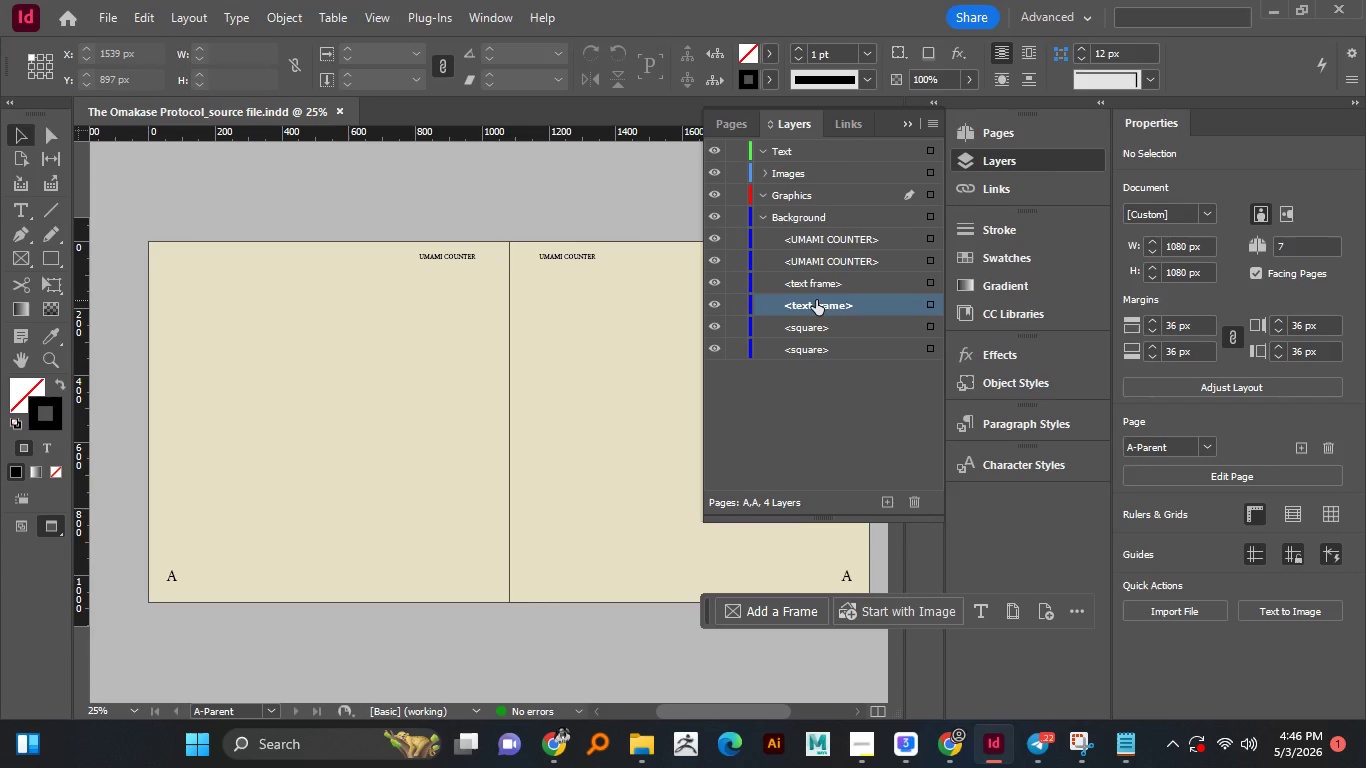 
left_click([816, 300])
 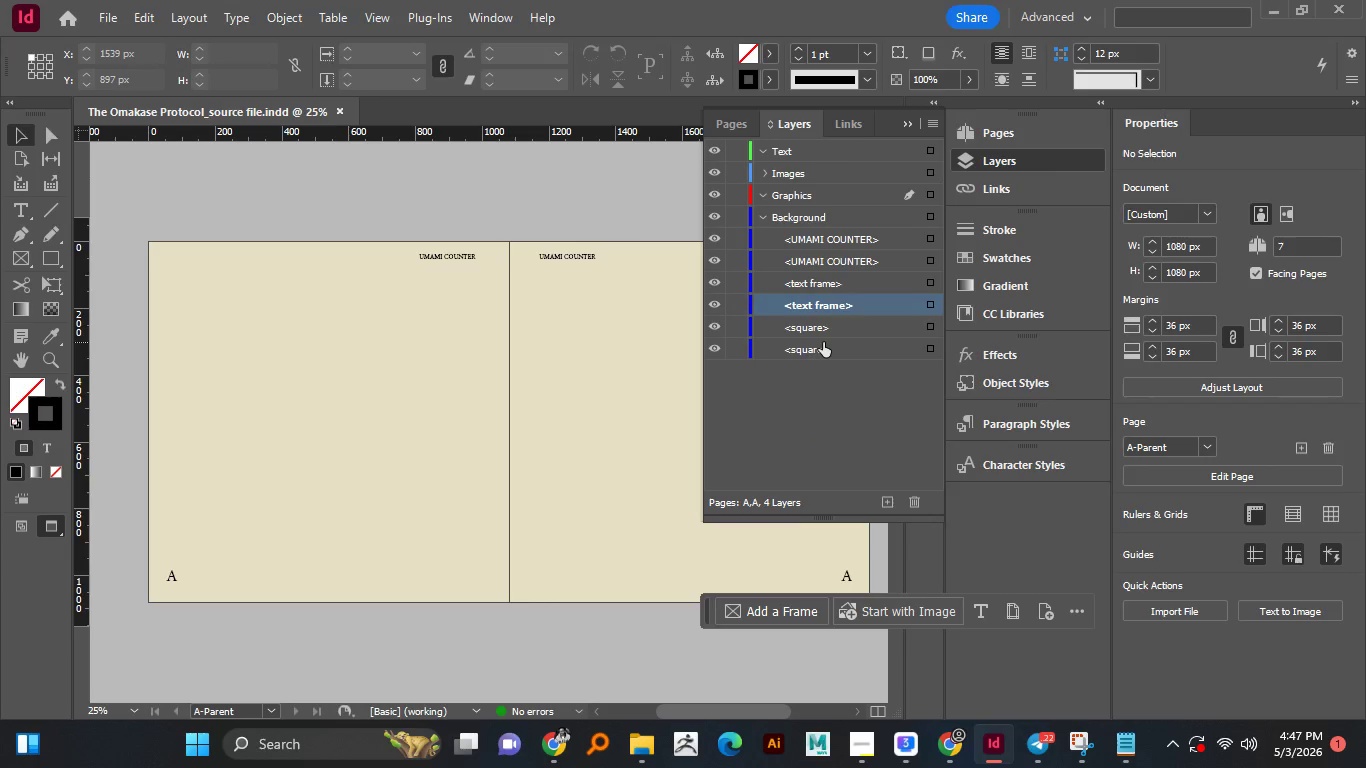 
left_click([823, 342])
 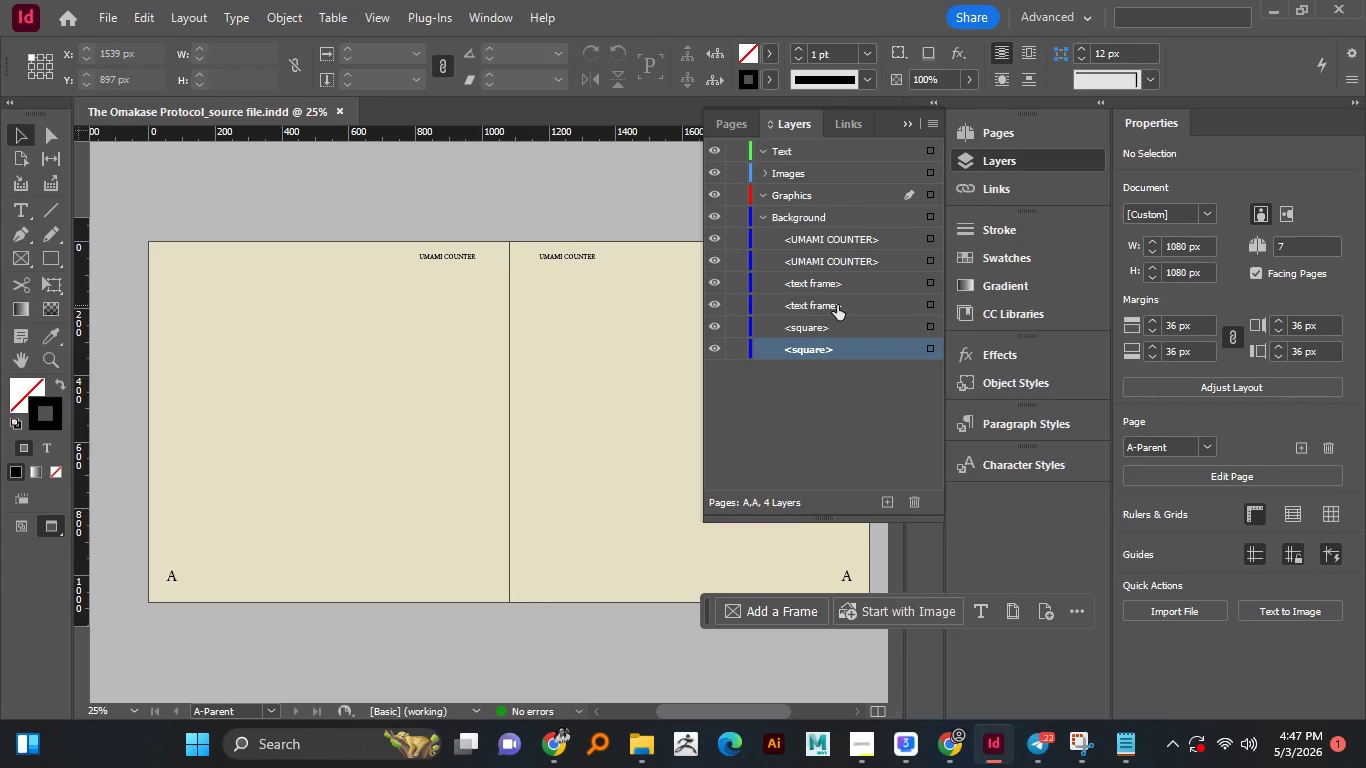 
left_click([837, 305])
 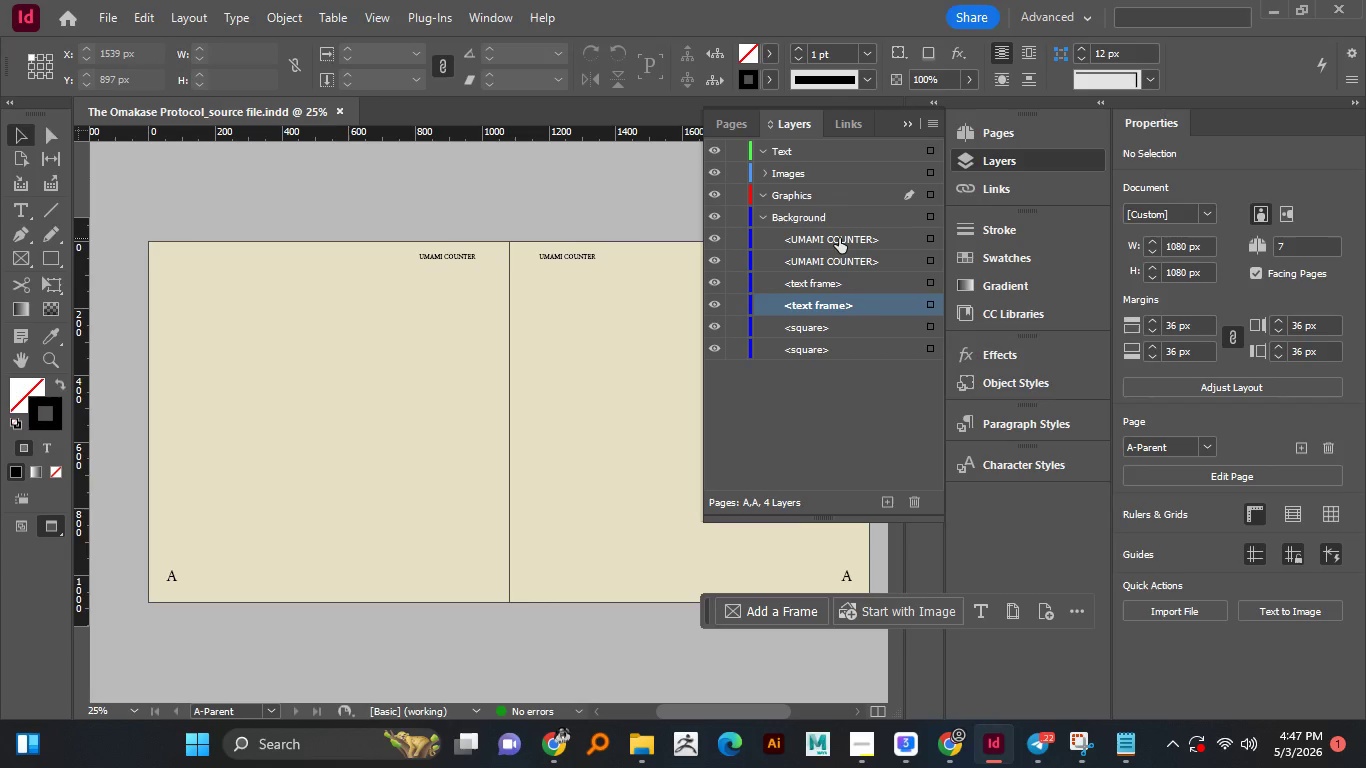 
hold_key(key=ShiftLeft, duration=0.81)
 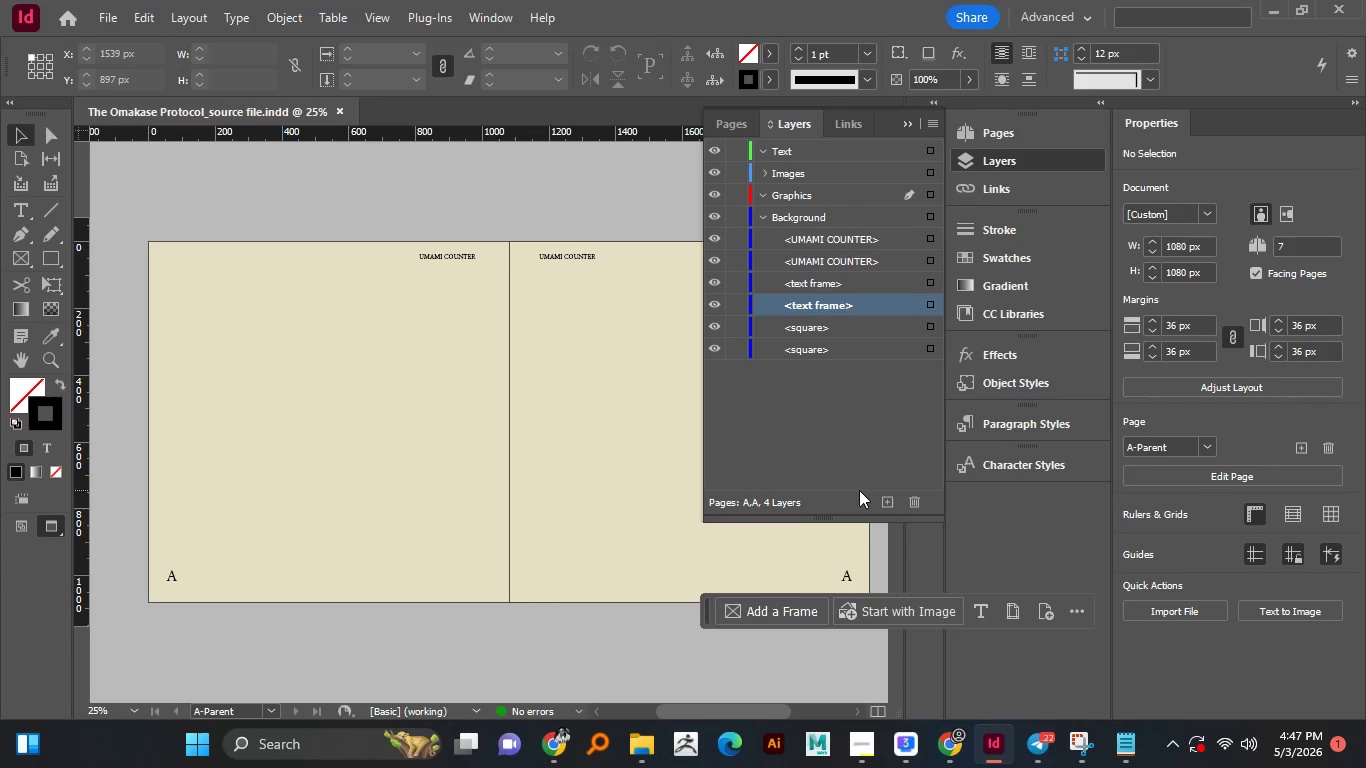 
wait(6.94)
 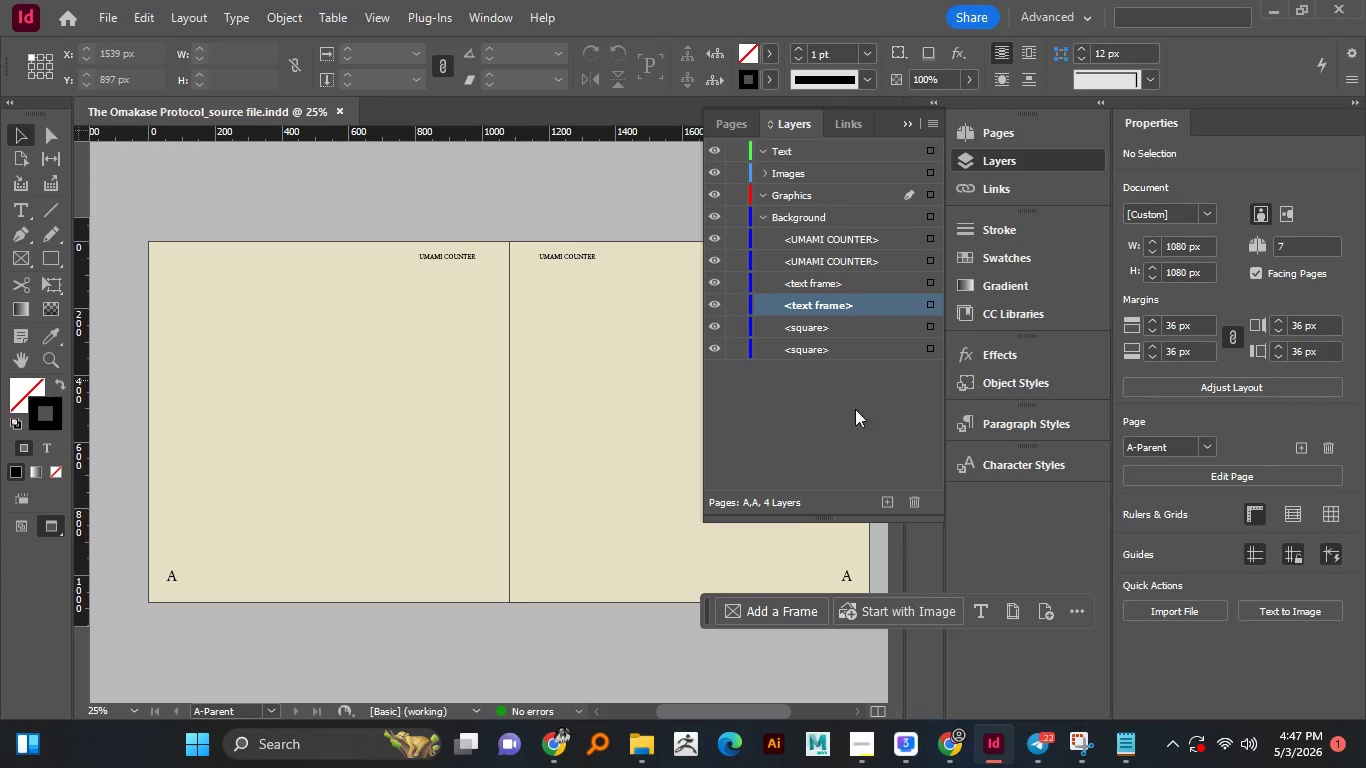 
left_click([892, 501])
 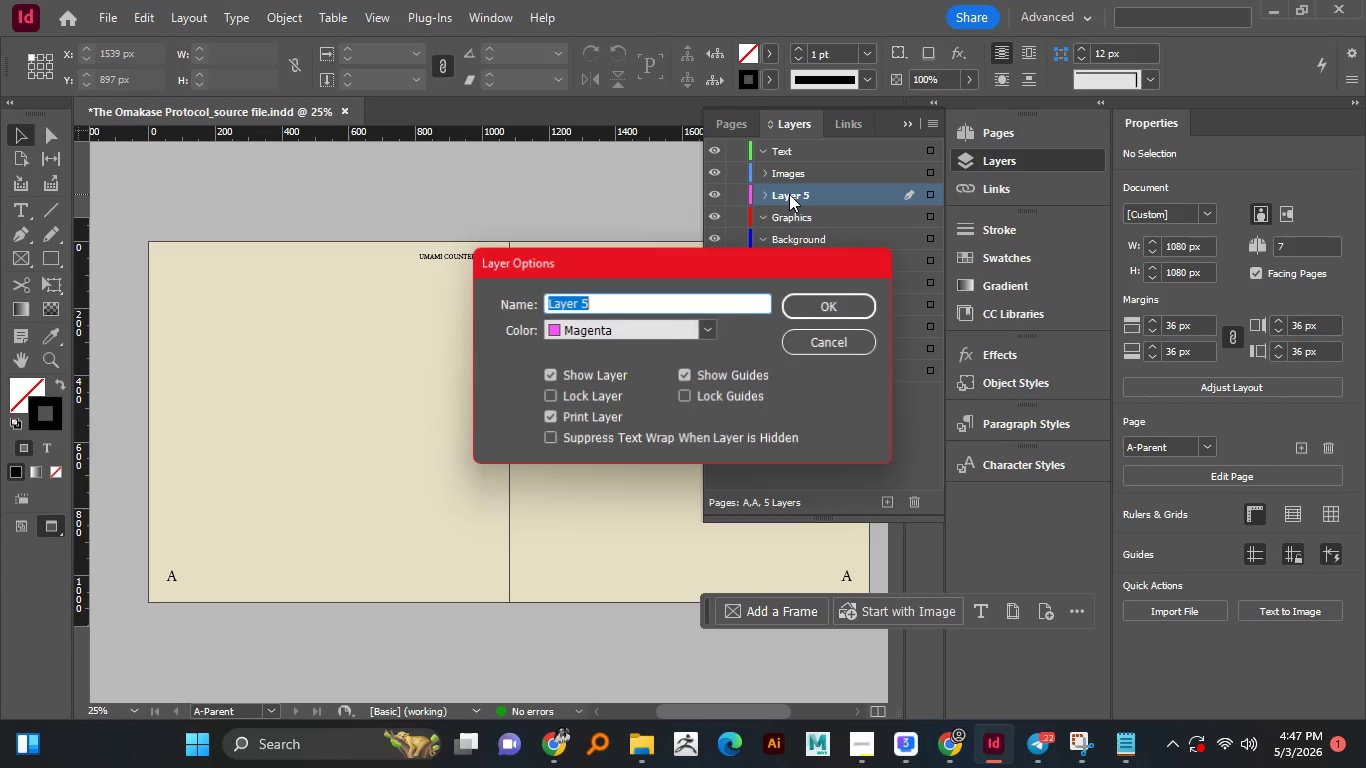 
double_click([789, 194])
 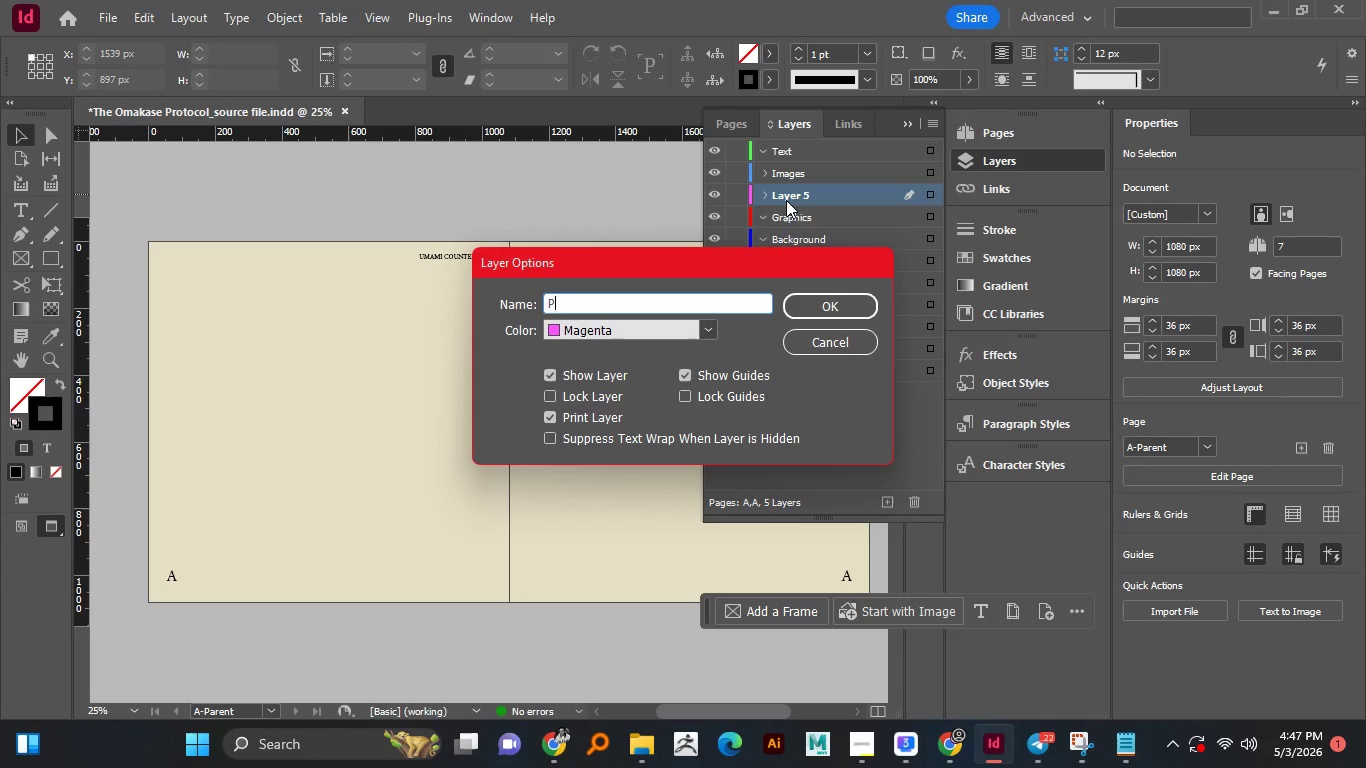 
type(Page_number)
 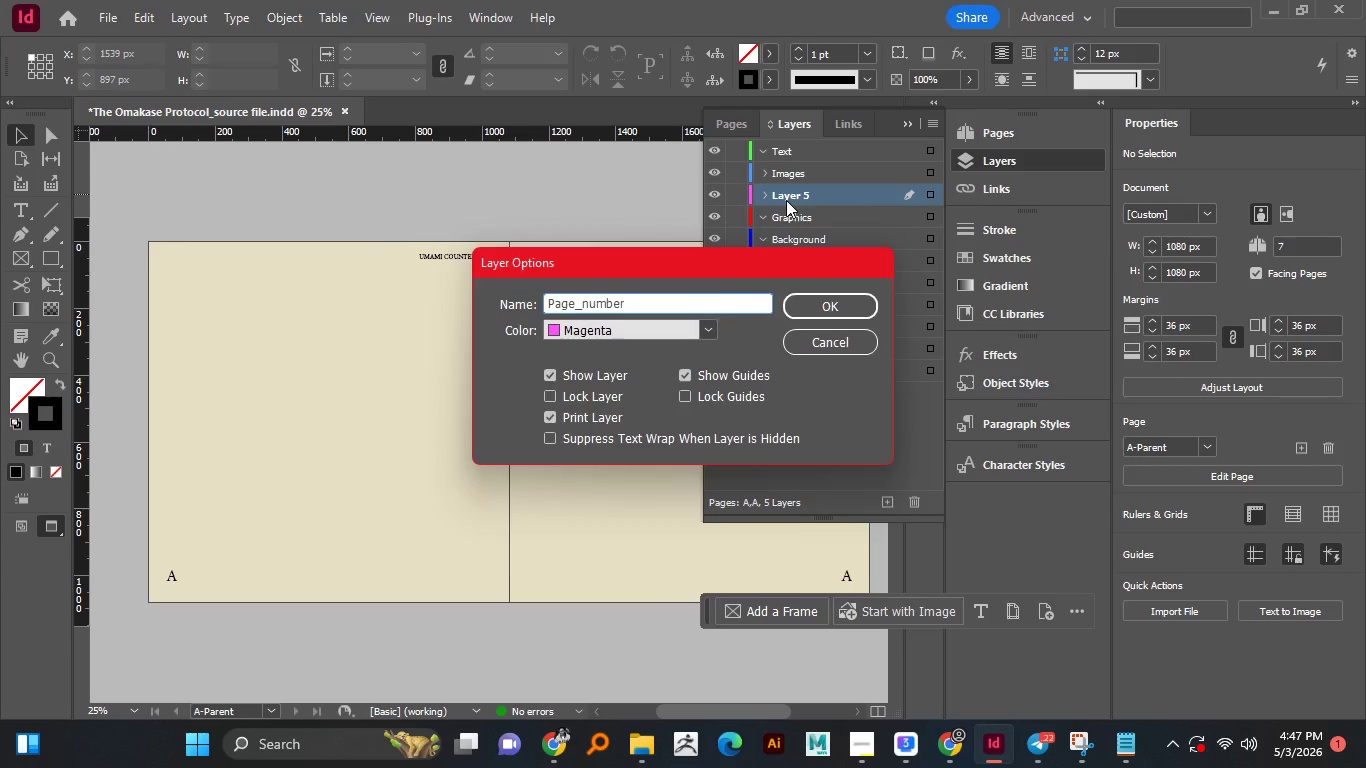 
key(Enter)
 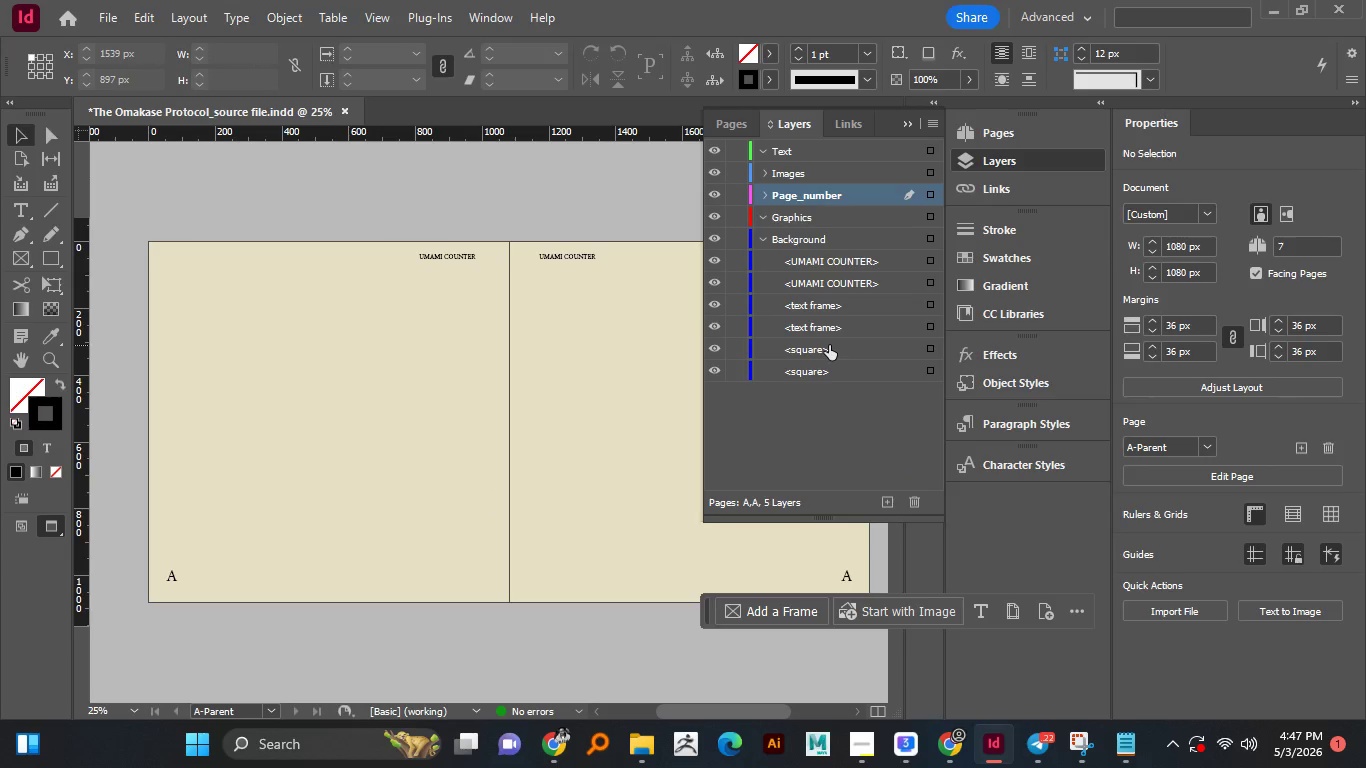 
wait(9.72)
 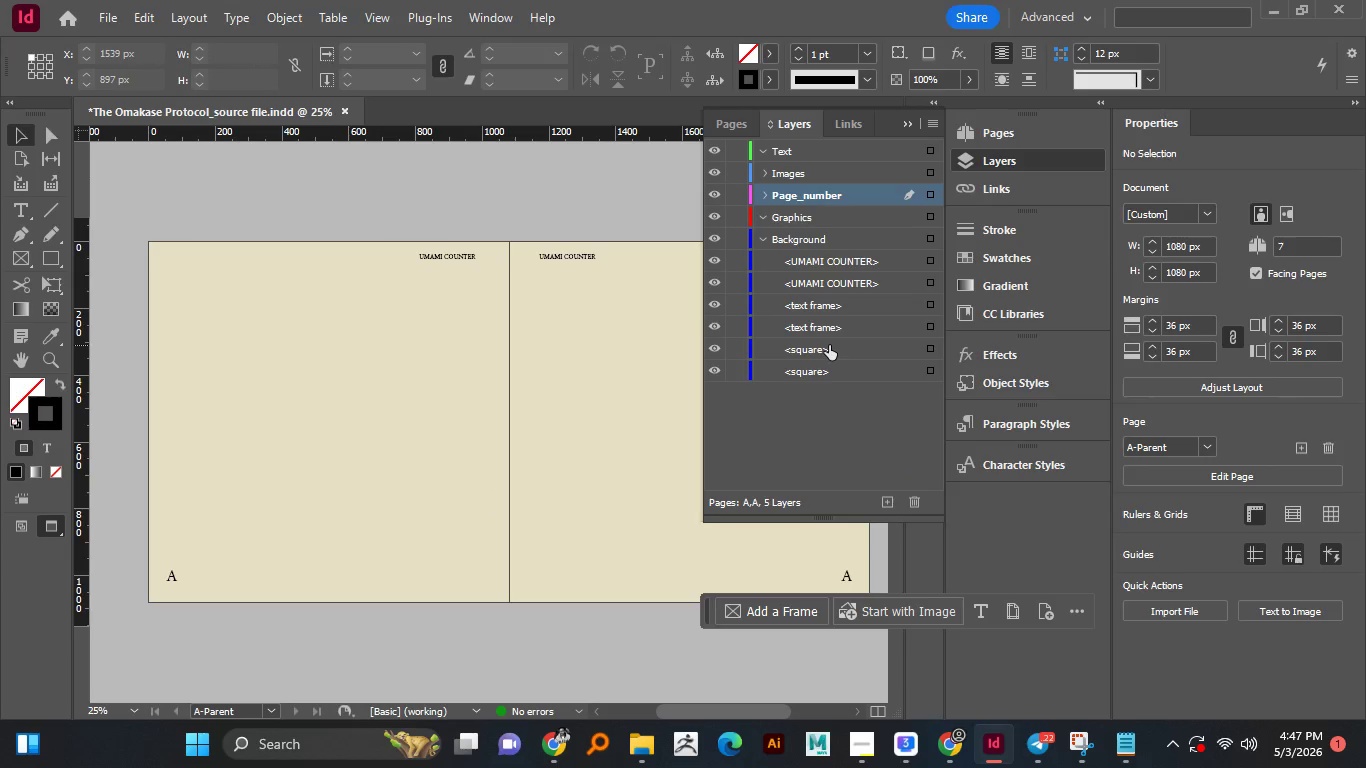 
left_click([820, 307])
 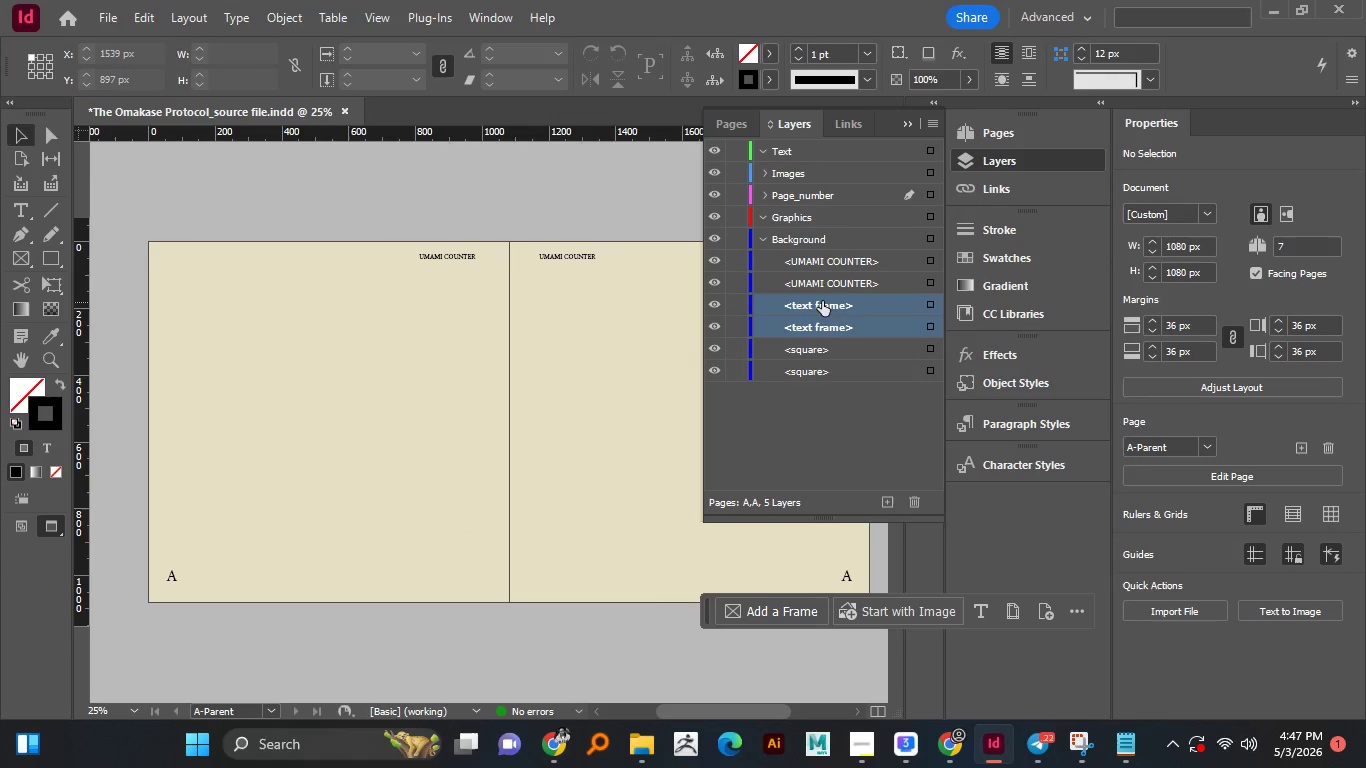 
hold_key(key=ControlLeft, duration=0.55)
 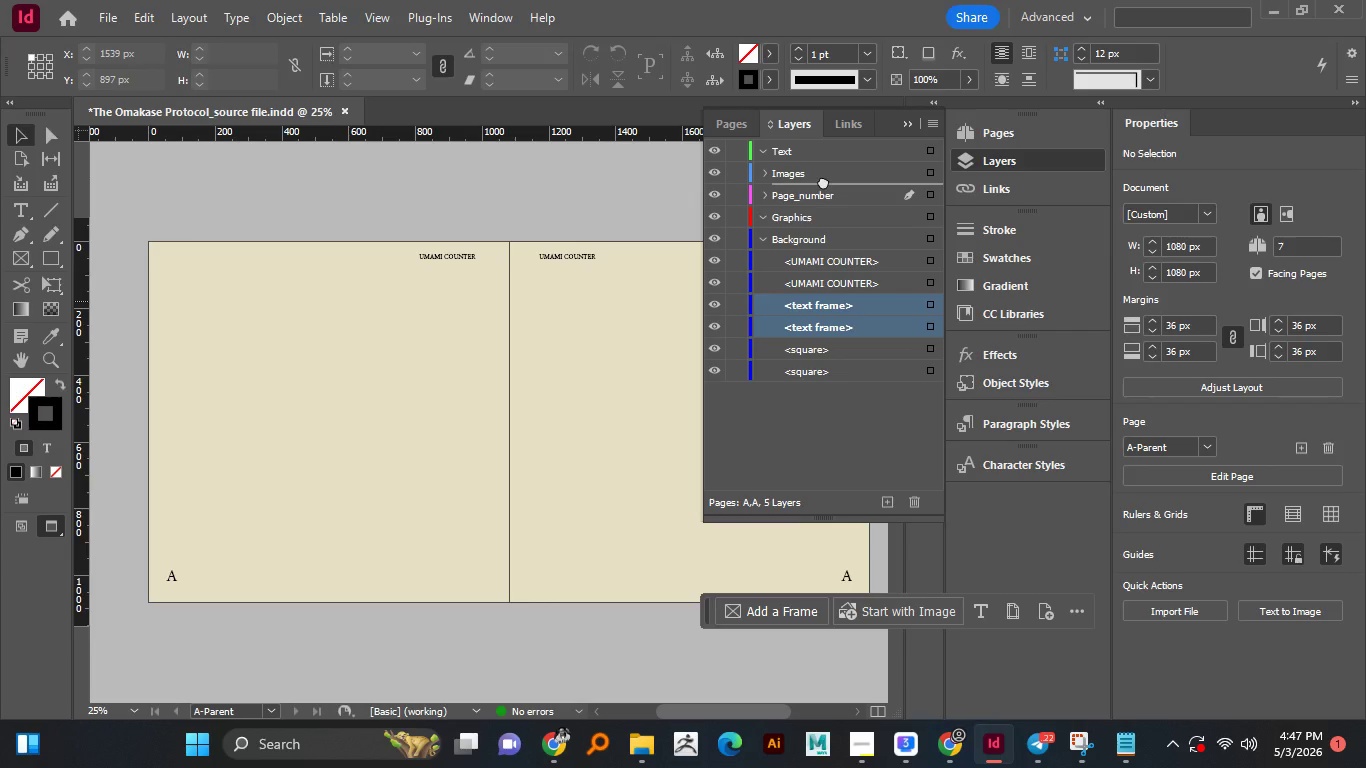 
left_click_drag(start_coordinate=[822, 301], to_coordinate=[823, 199])
 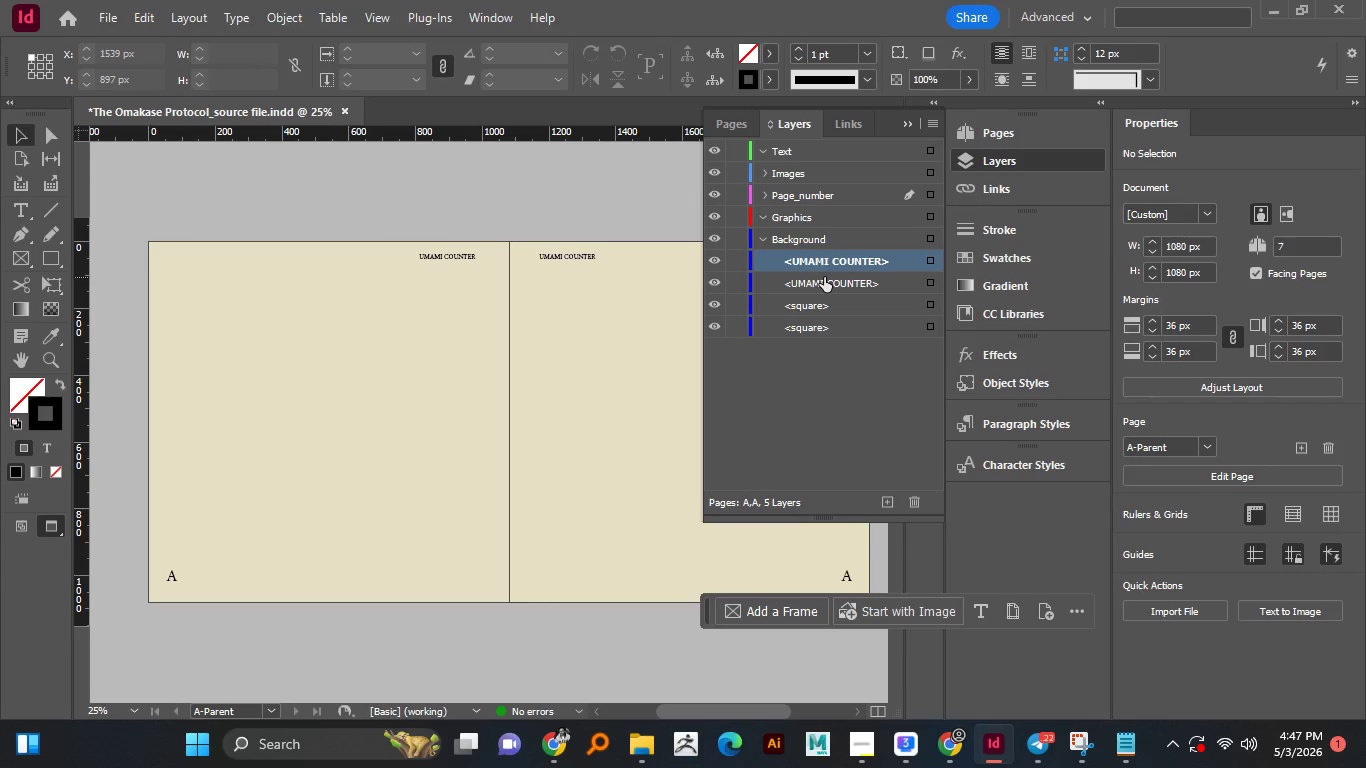 
hold_key(key=ControlLeft, duration=0.88)
left_click([824, 277])
 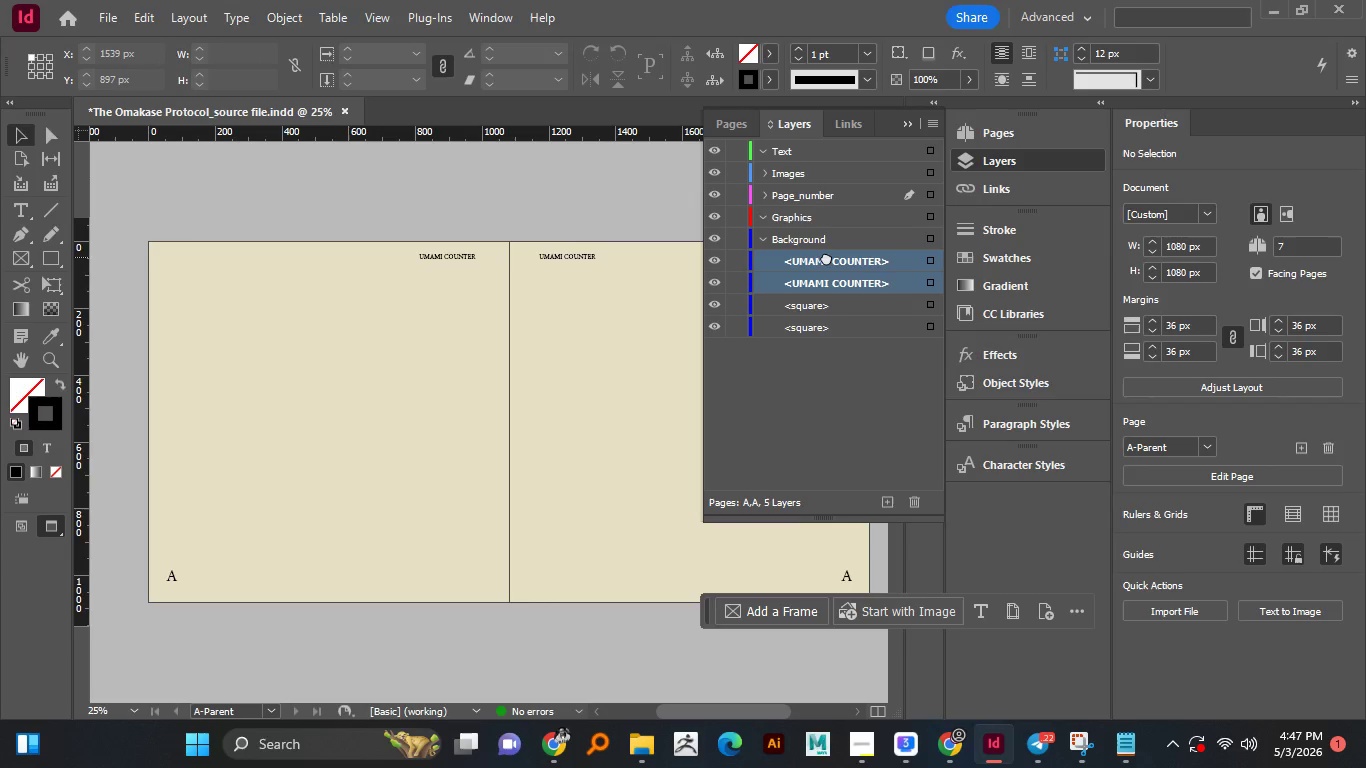 
left_click_drag(start_coordinate=[826, 257], to_coordinate=[830, 213])
 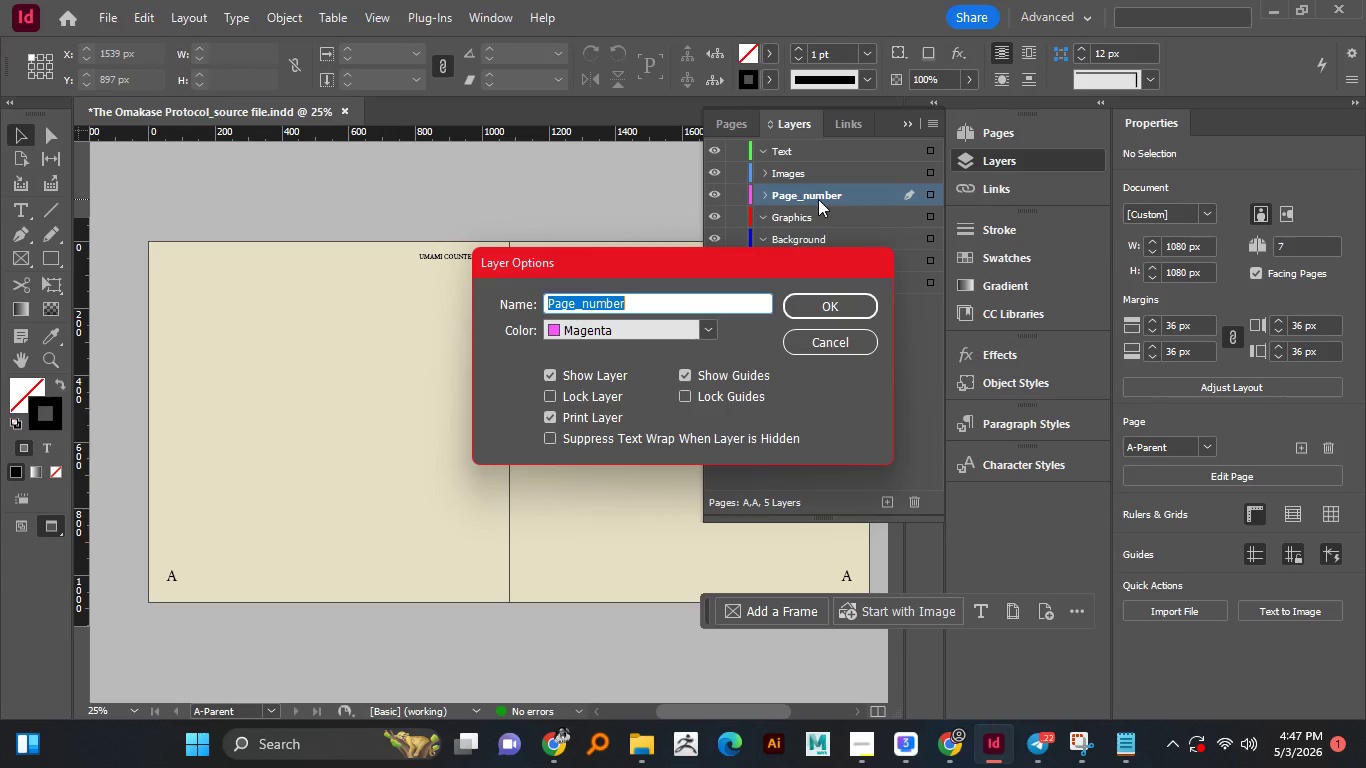 
double_click([818, 199])
 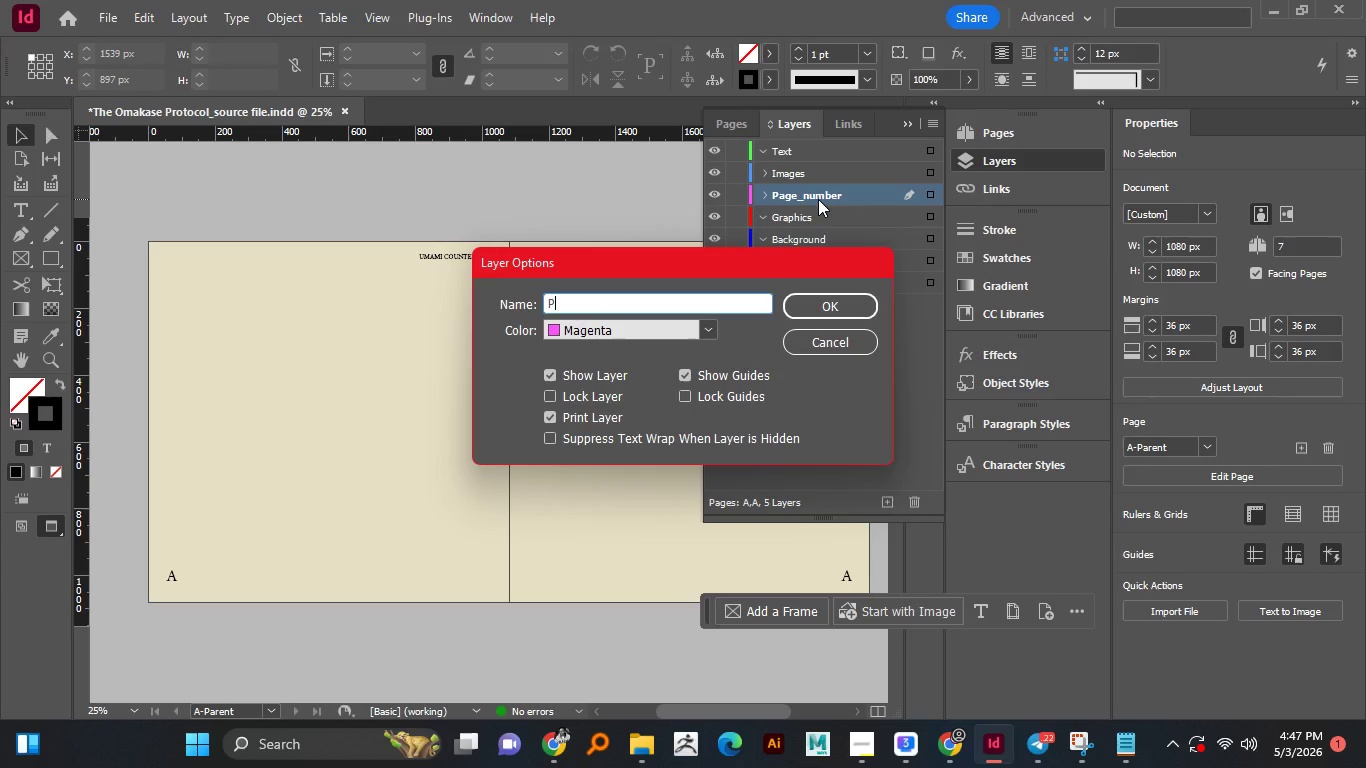 
type(Parented)
 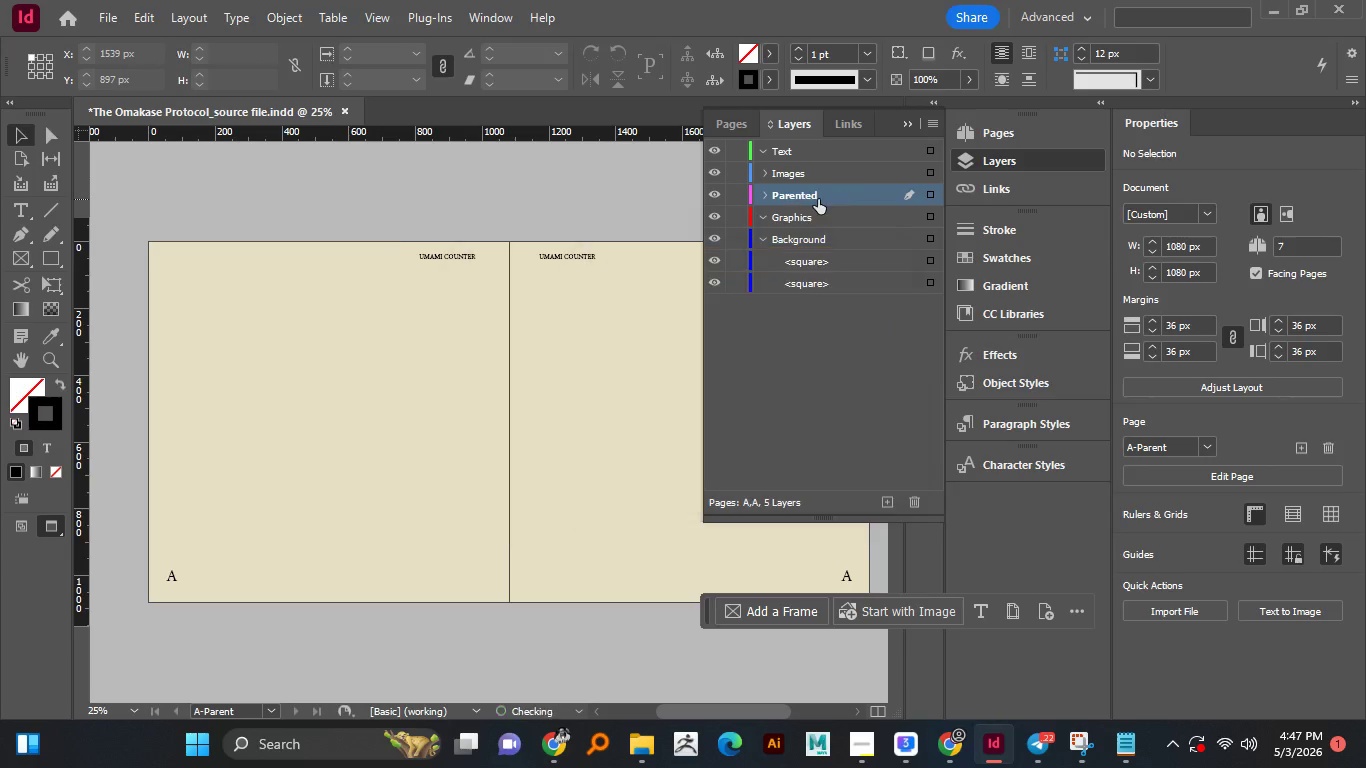 
key(Enter)
 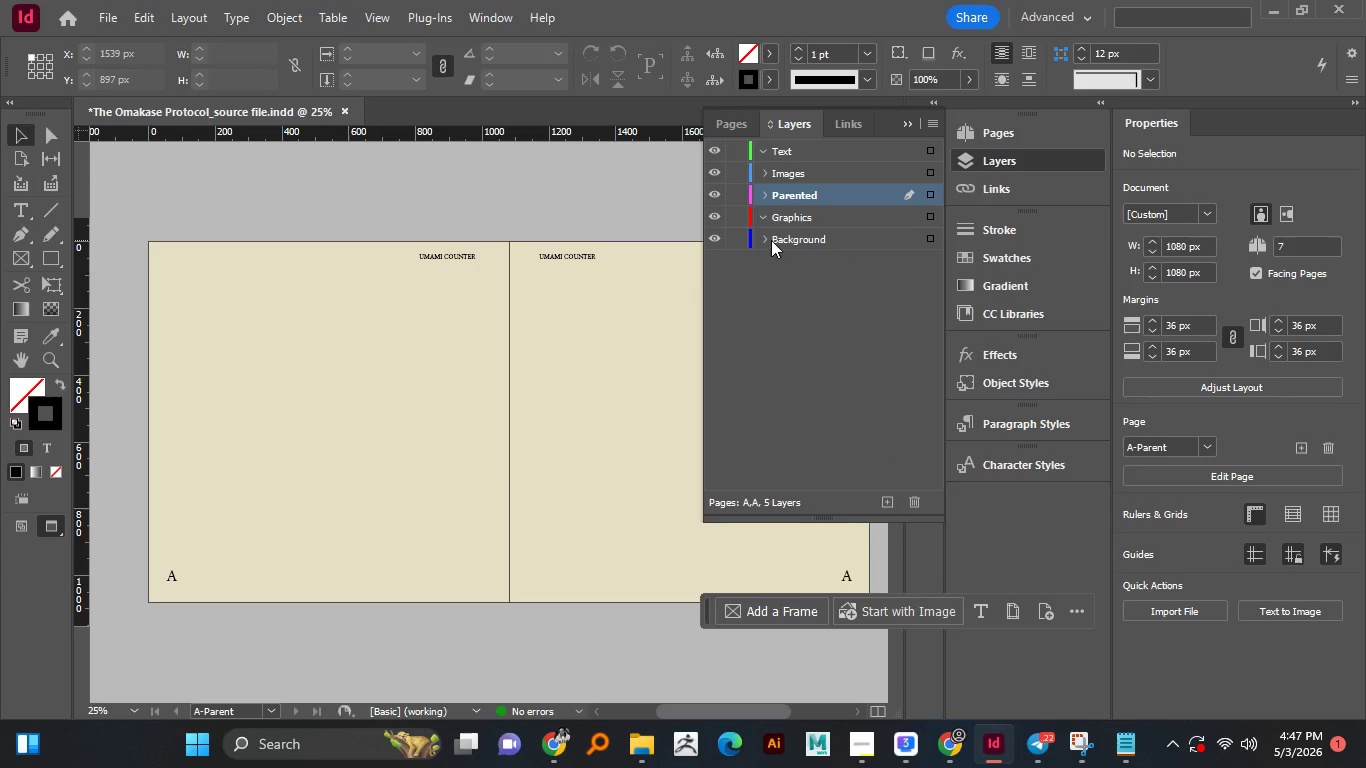 
left_click([771, 240])
 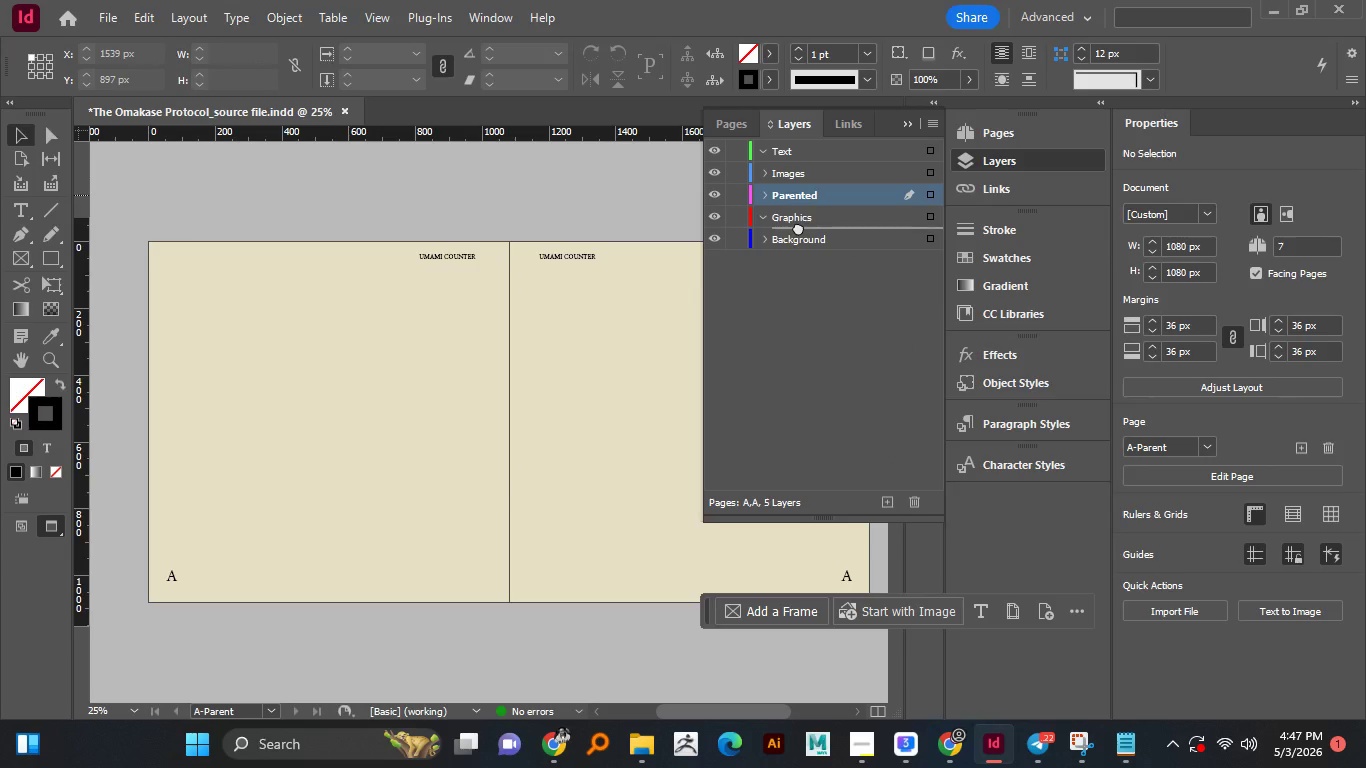 
left_click_drag(start_coordinate=[797, 193], to_coordinate=[798, 227])
 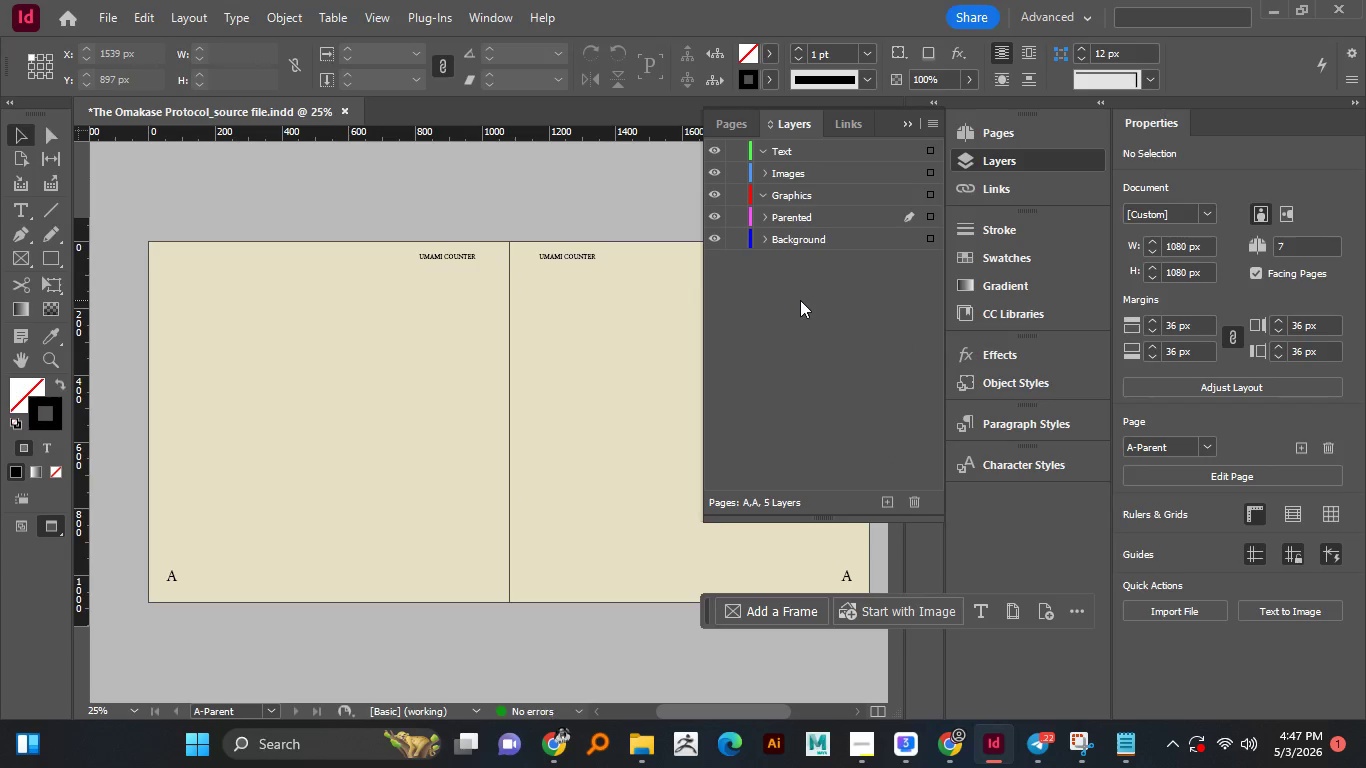 
left_click([800, 307])
 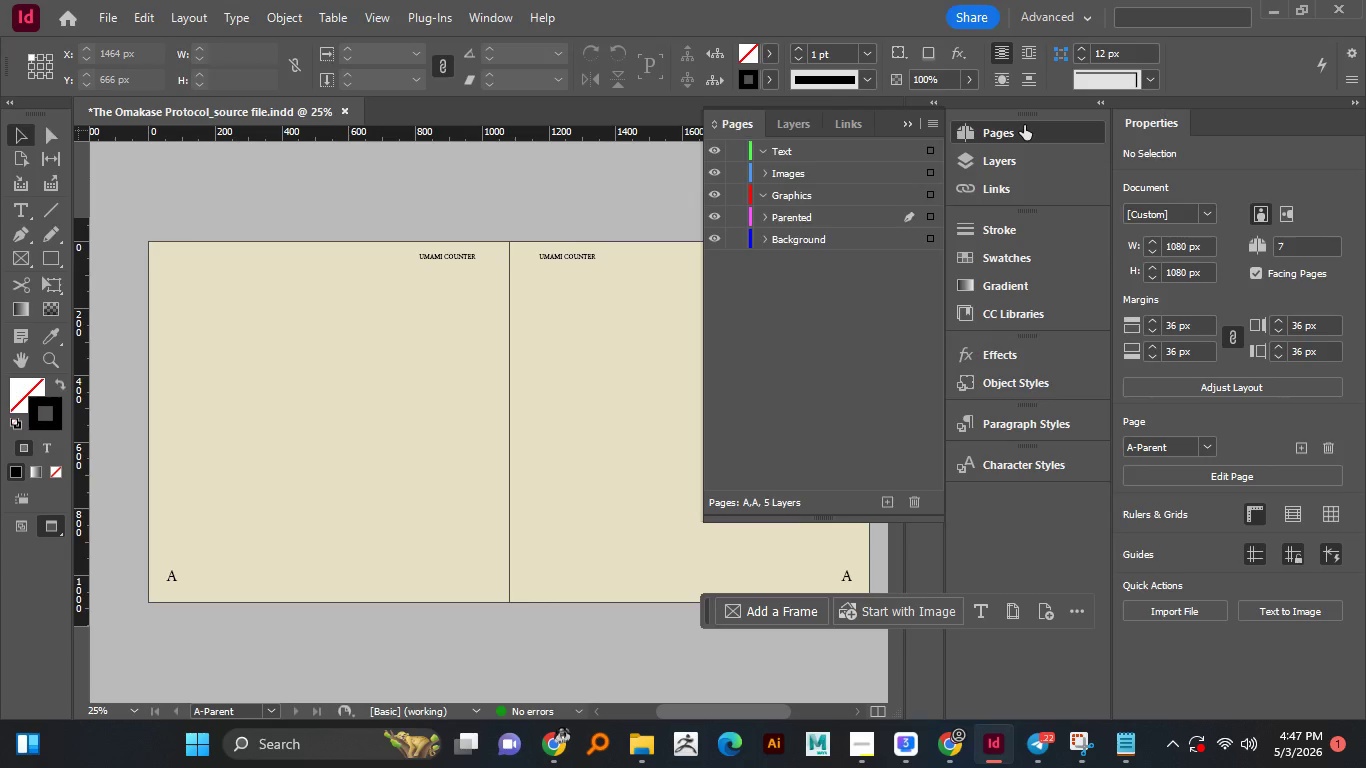 
left_click([1024, 125])
 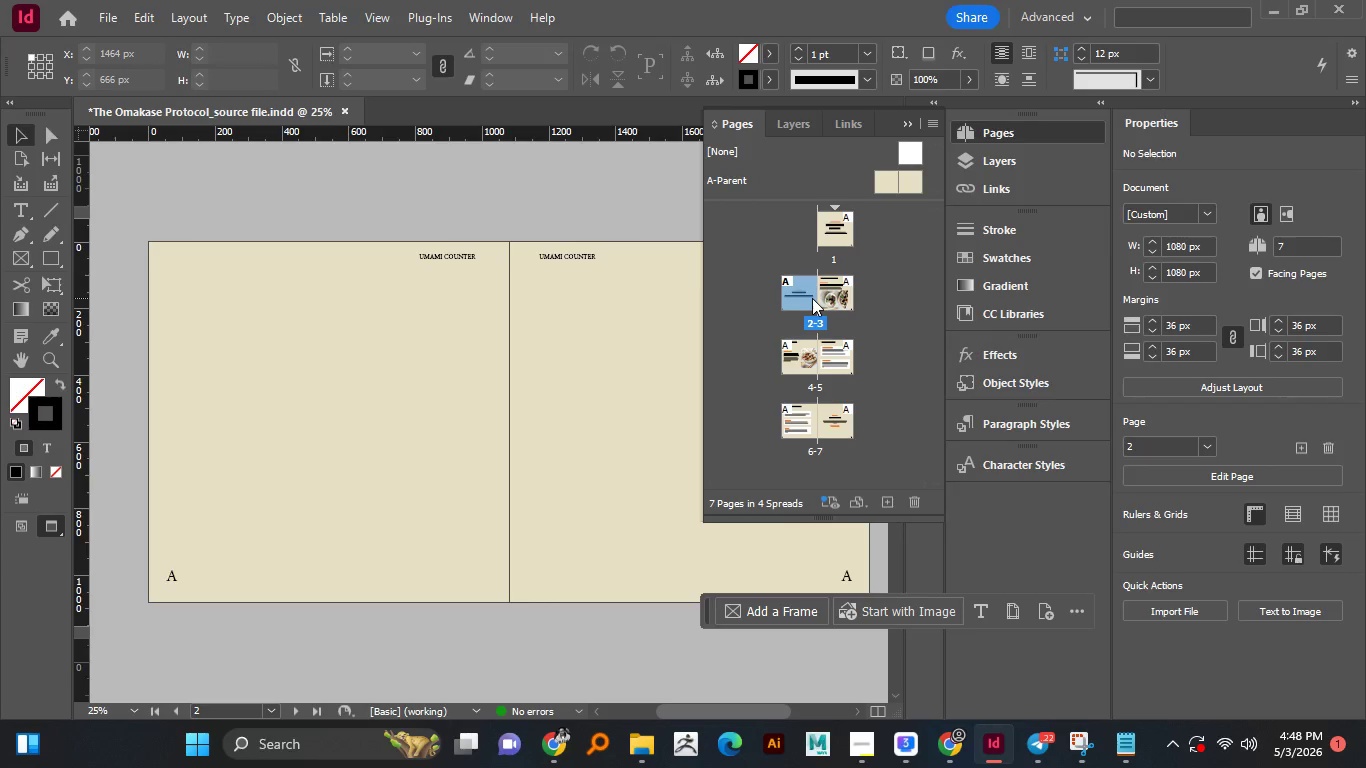 
double_click([812, 298])
 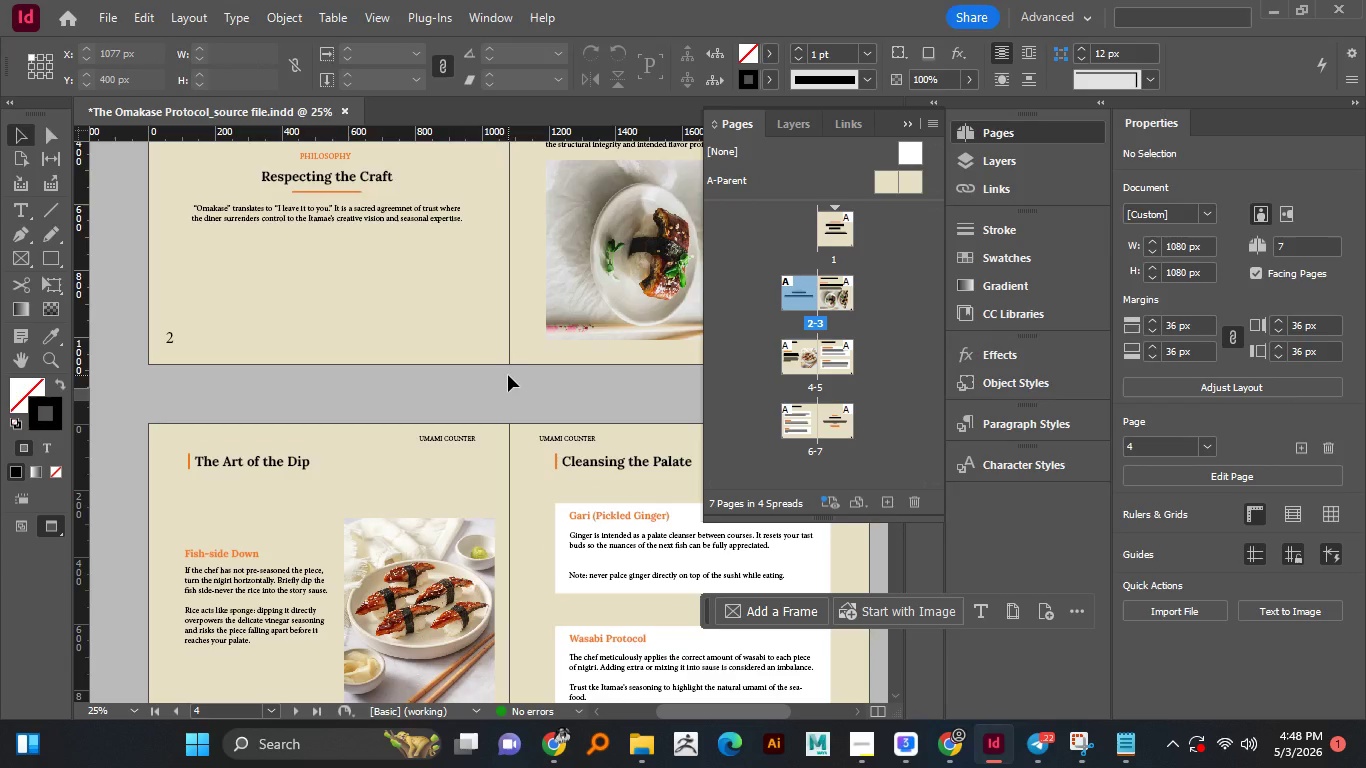 
scroll: coordinate [508, 375], scroll_direction: down, amount: 2.0
 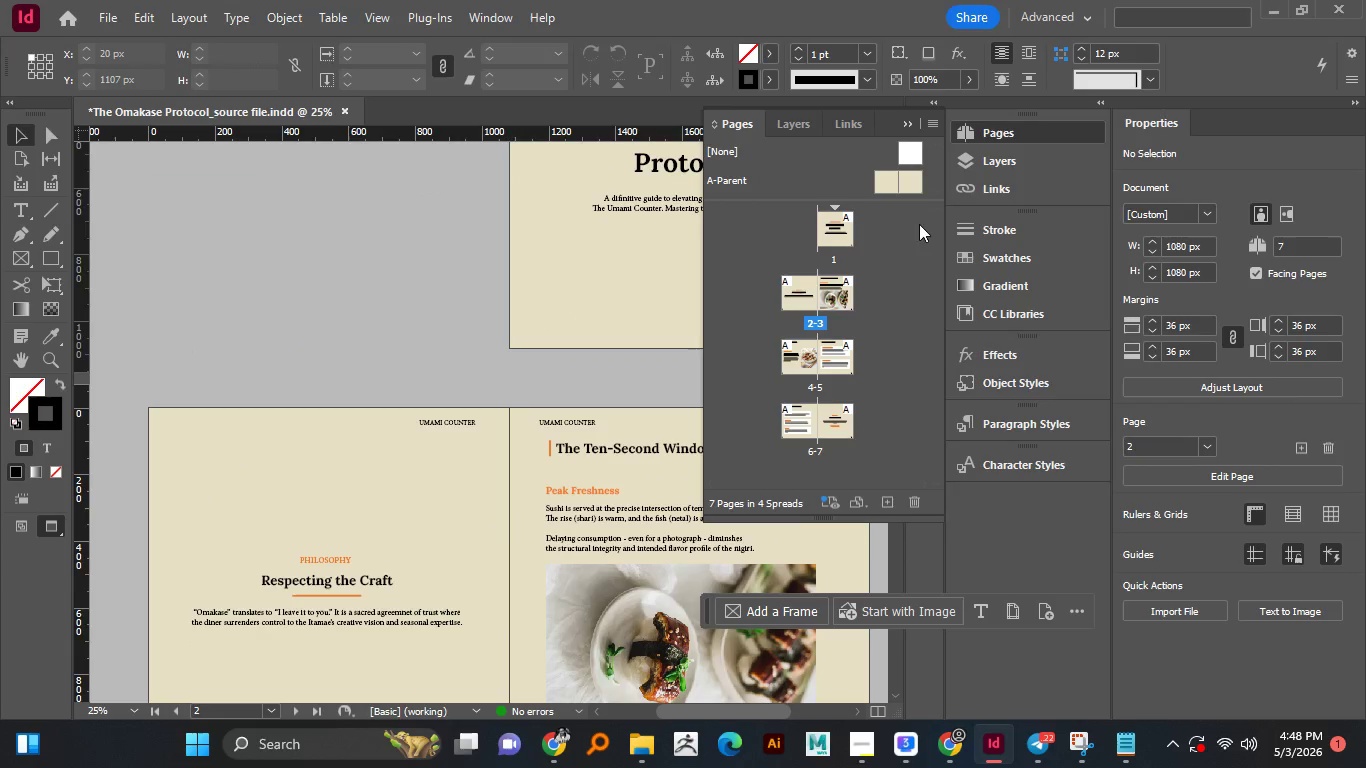 
left_click([920, 224])
 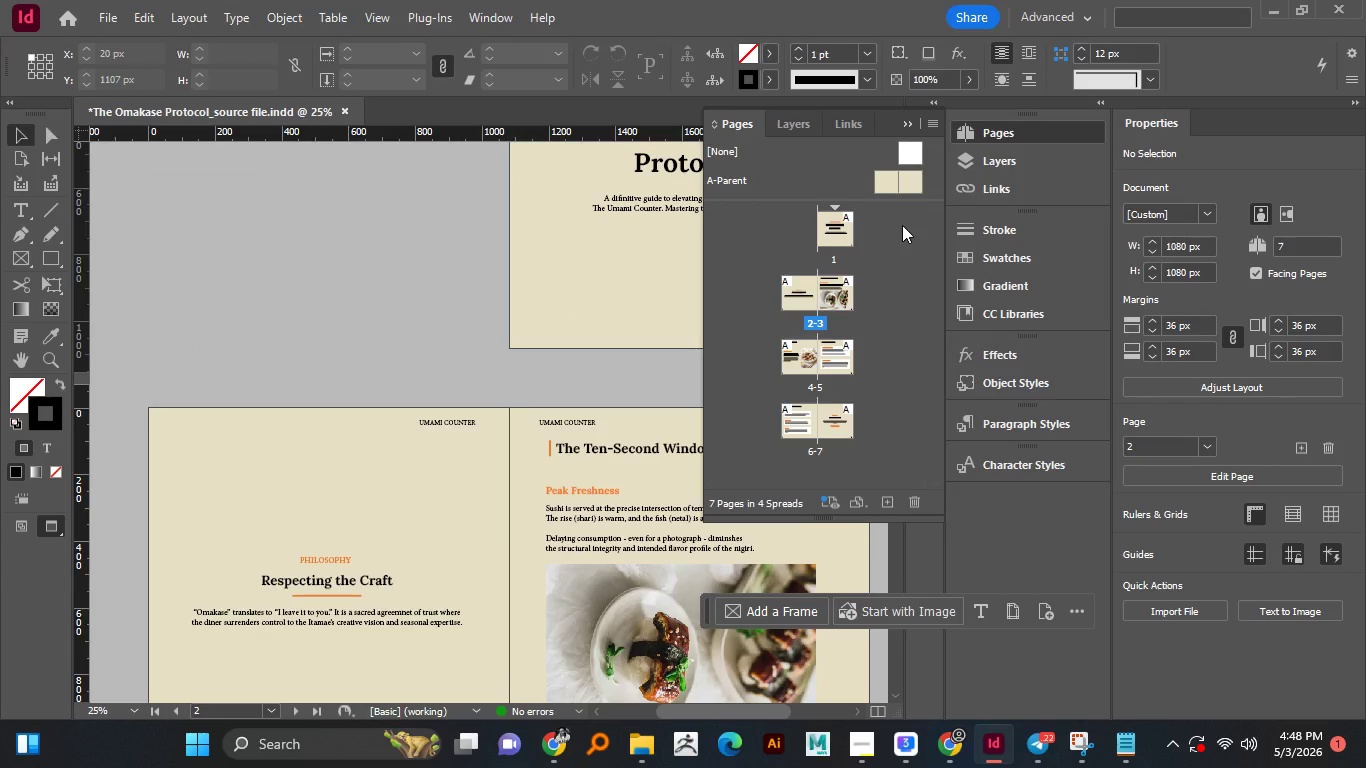 
scroll: coordinate [902, 225], scroll_direction: up, amount: 1.0
 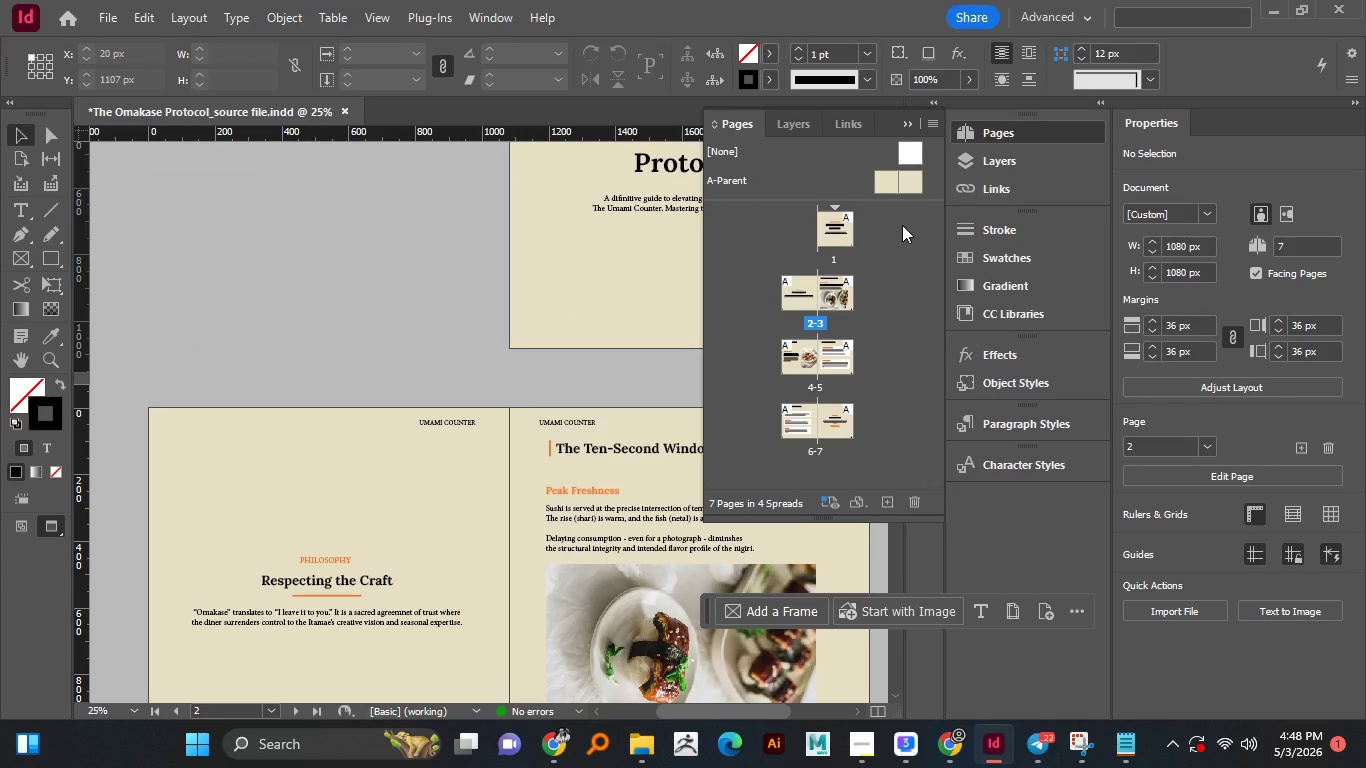 
scroll: coordinate [902, 225], scroll_direction: down, amount: 1.0
 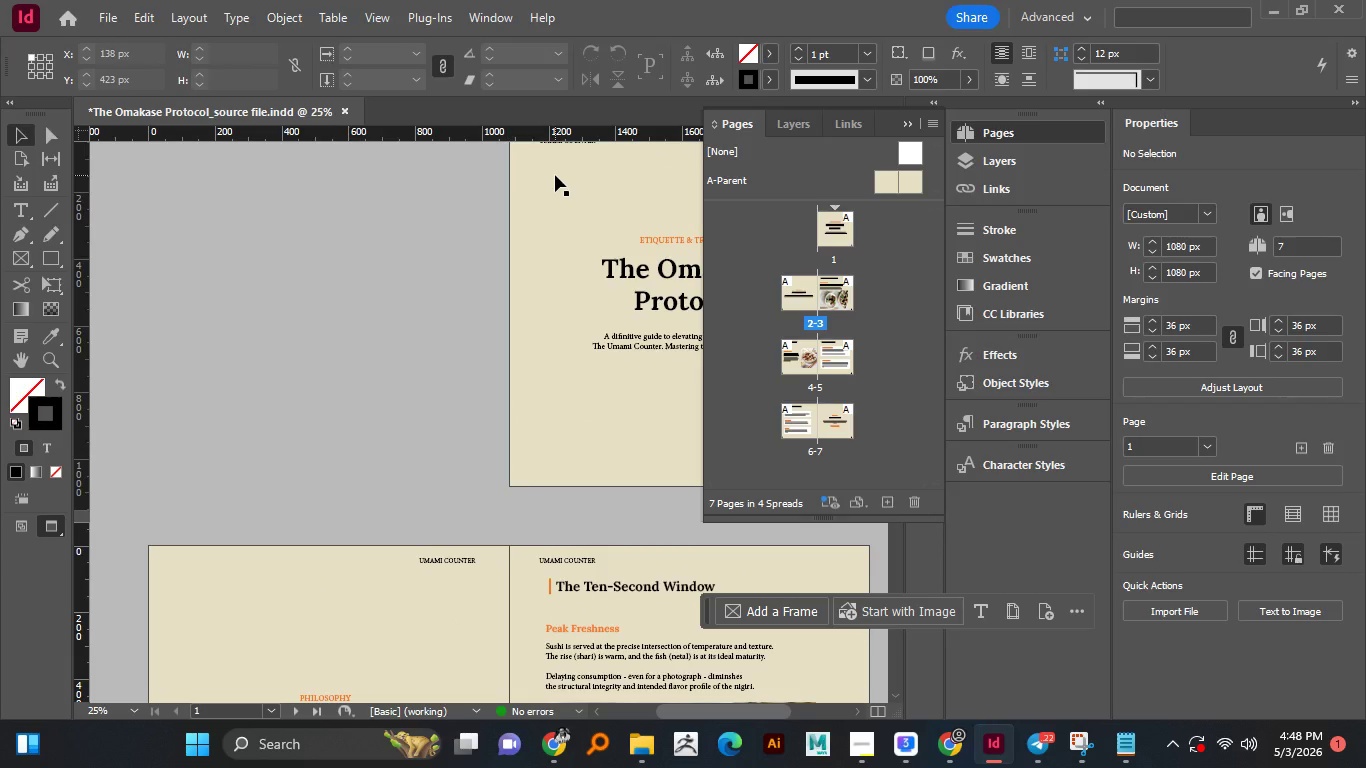 
scroll: coordinate [555, 175], scroll_direction: up, amount: 2.0
 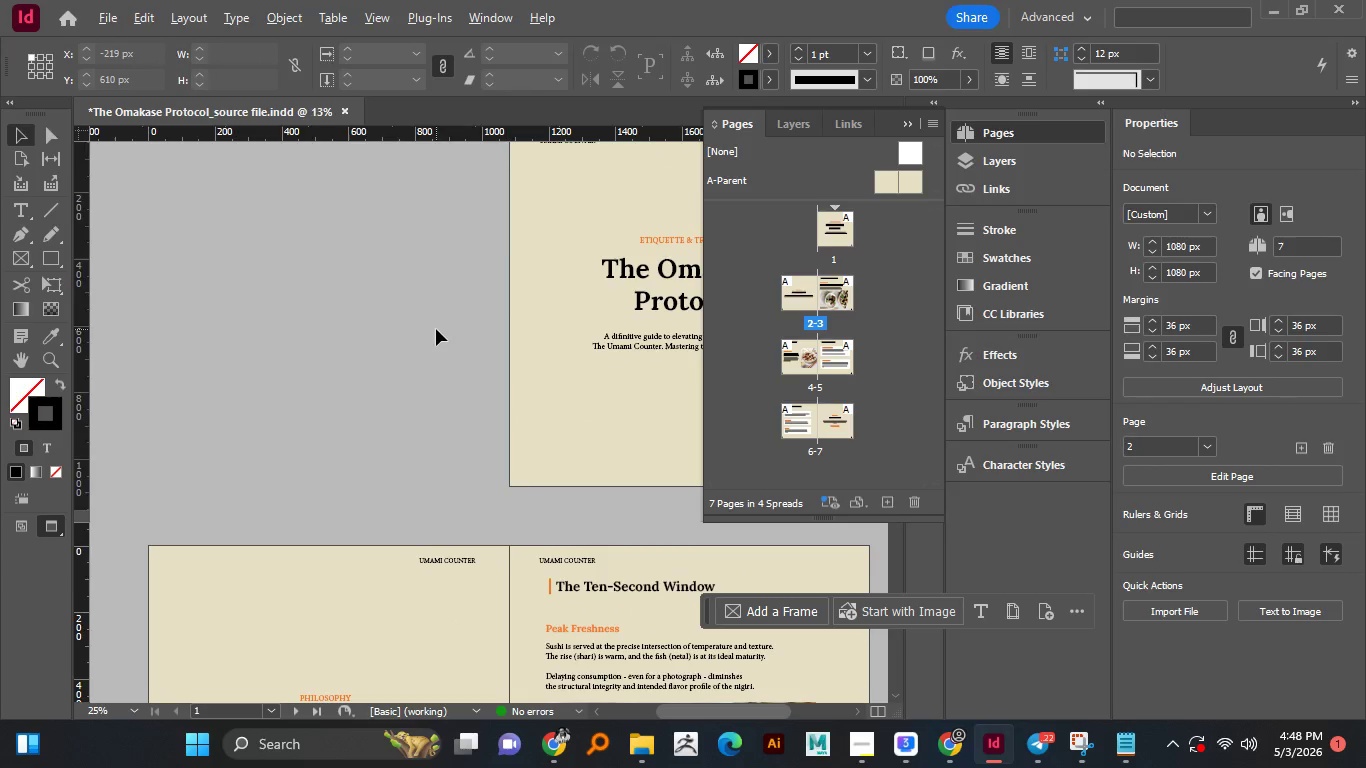 
hold_key(key=AltLeft, duration=1.17)
scroll: coordinate [436, 329], scroll_direction: none, amount: 0.0
 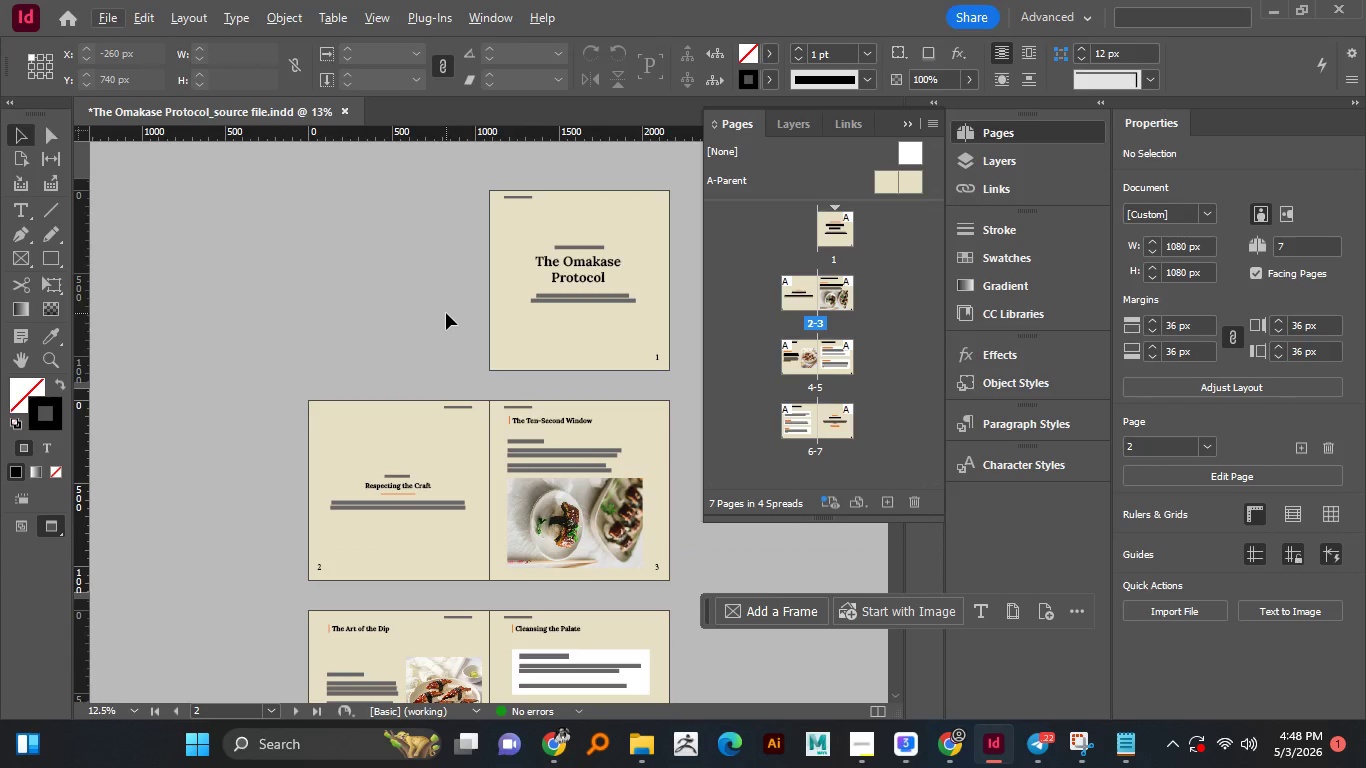 
hold_key(key=ShiftLeft, duration=0.53)
 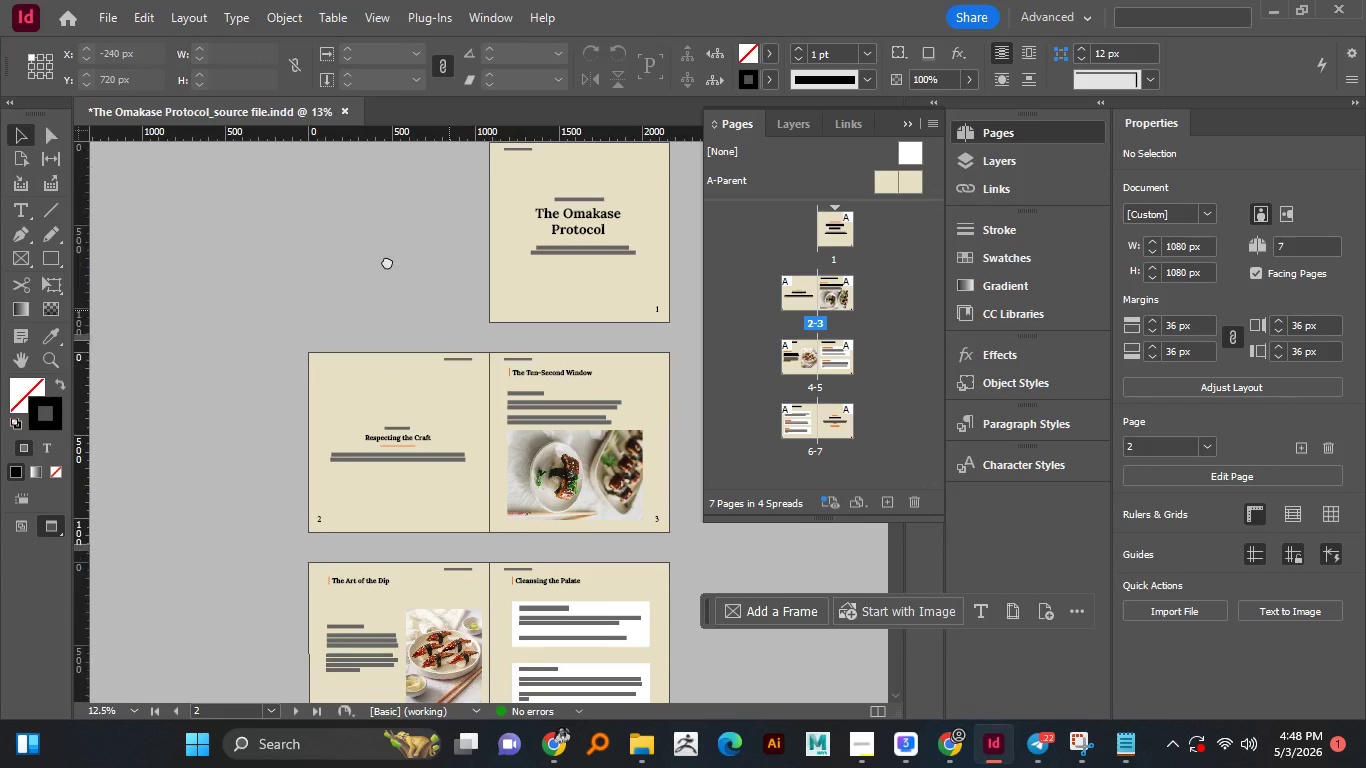 
hold_key(key=Space, duration=1.52)
 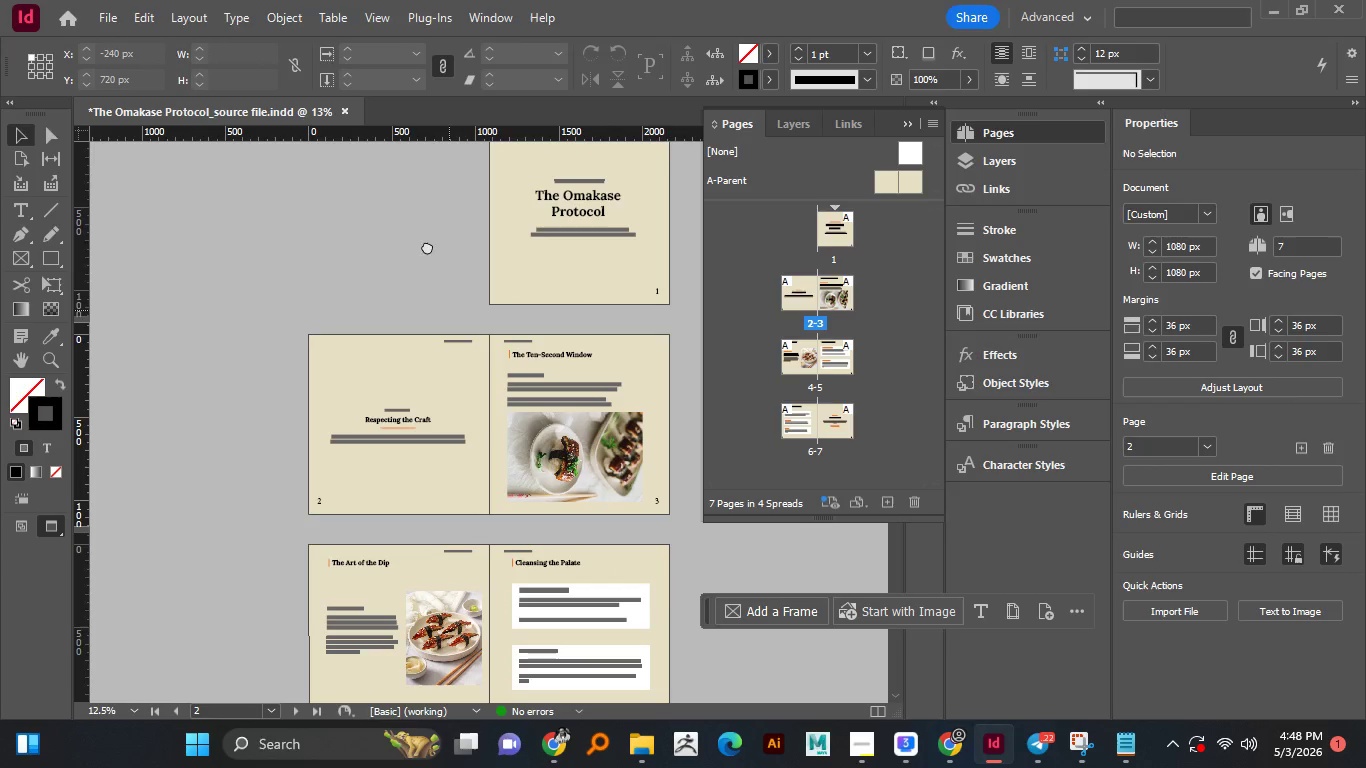 
left_click_drag(start_coordinate=[449, 310], to_coordinate=[428, 245])
 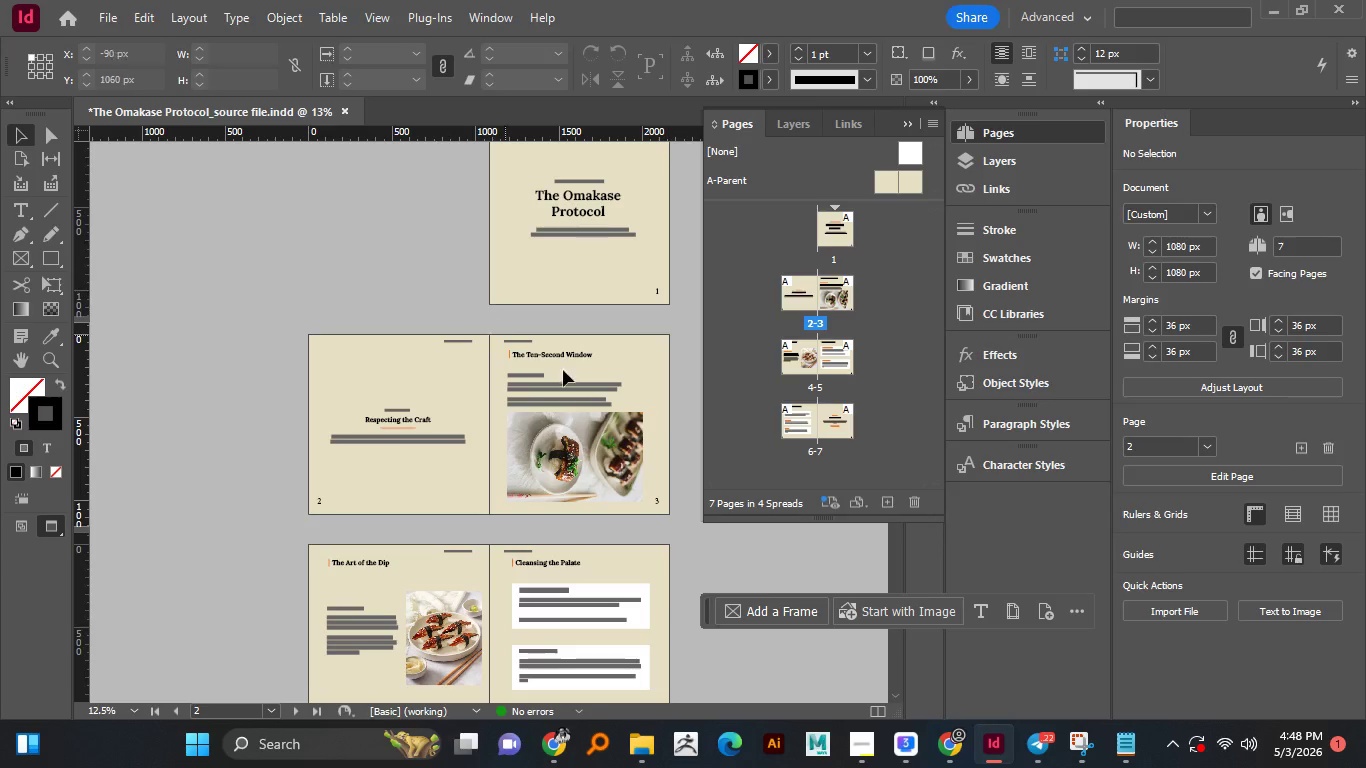 
hold_key(key=Space, duration=1.34)
 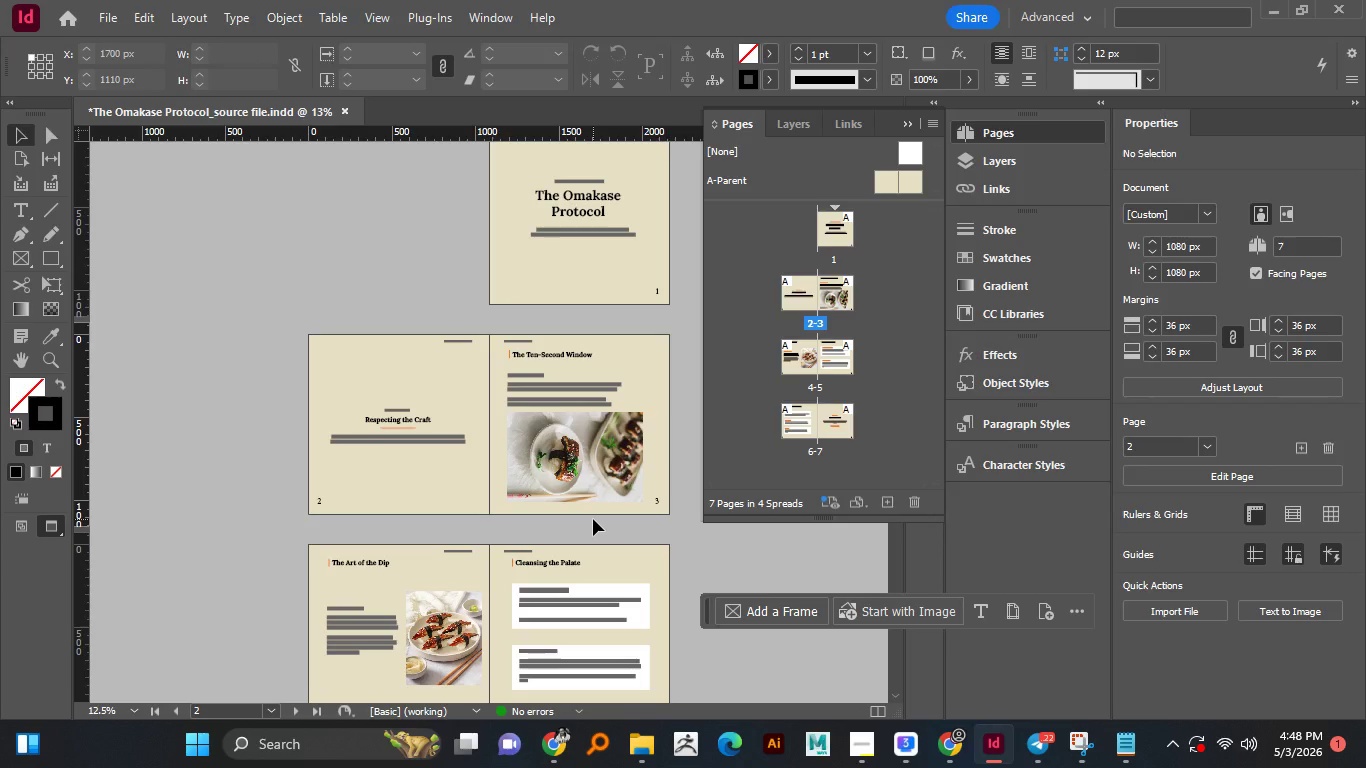 
hold_key(key=AltLeft, duration=0.97)
scroll: coordinate [593, 519], scroll_direction: none, amount: 0.0
 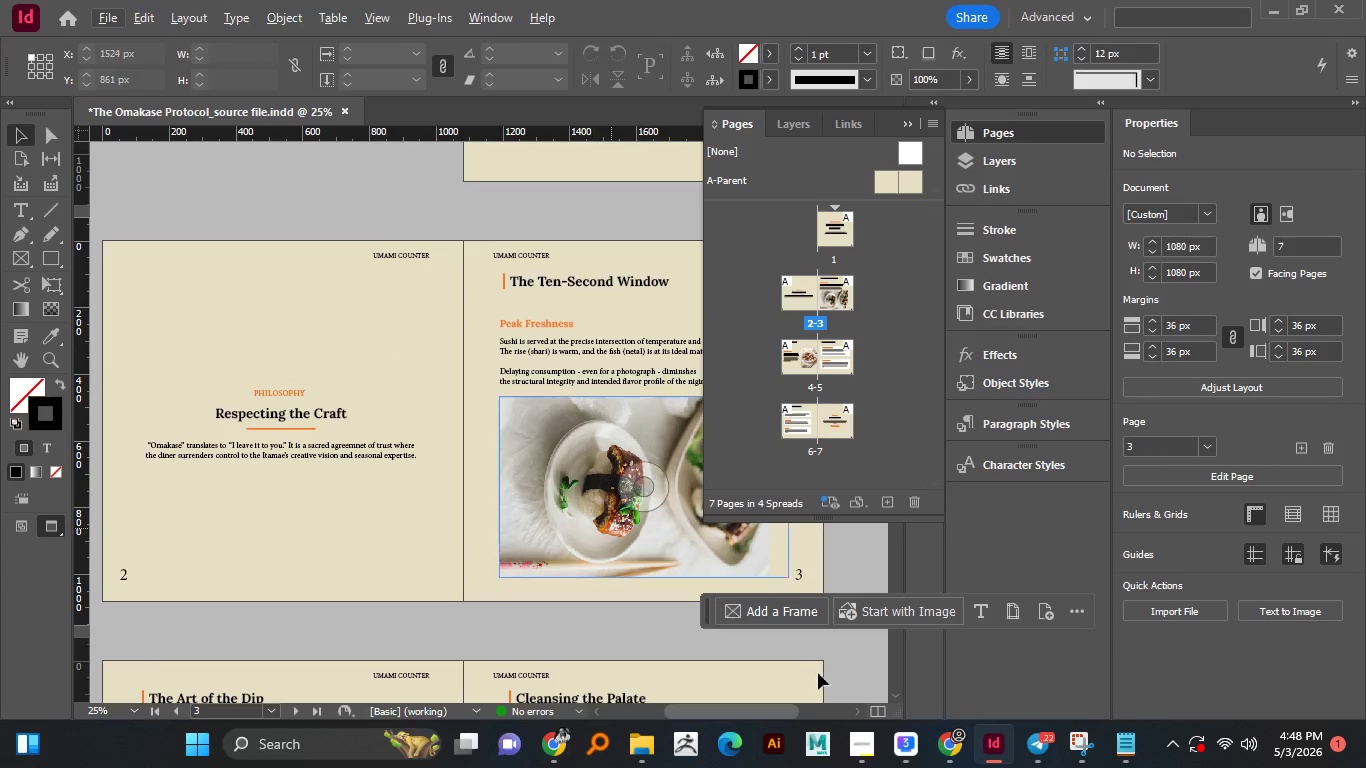 